 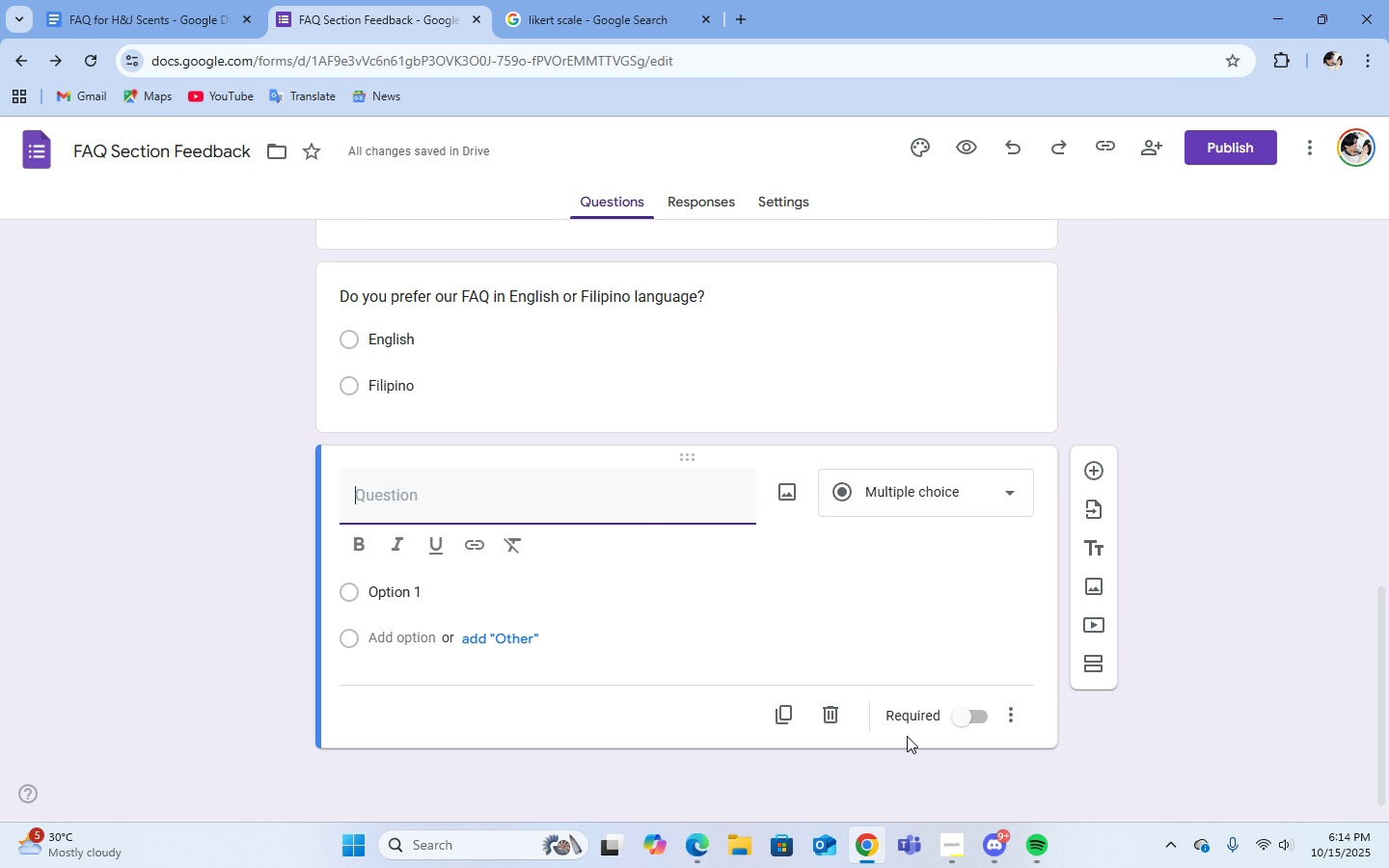 
scroll: coordinate [568, 583], scroll_direction: up, amount: 6.0
 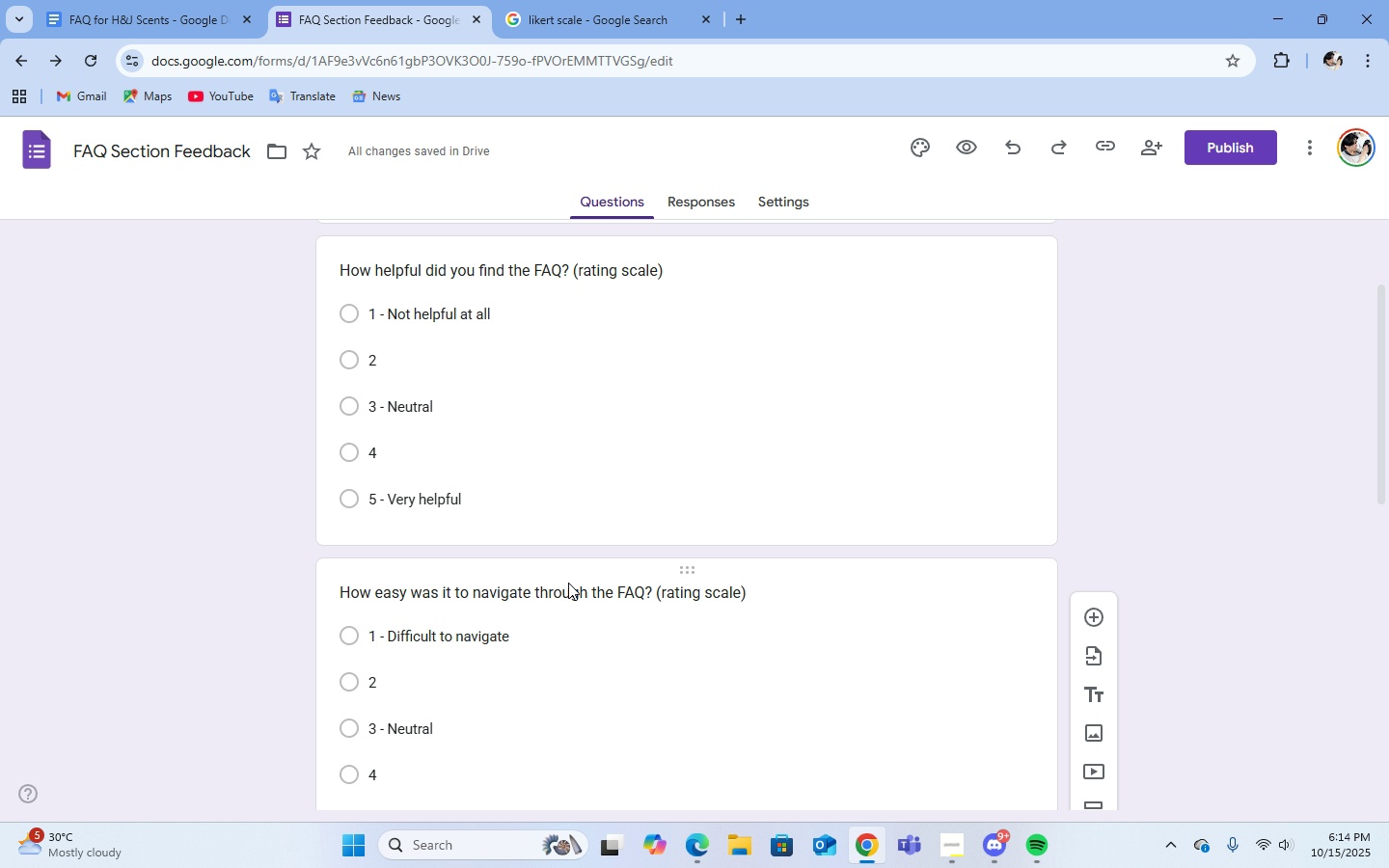 
scroll: coordinate [568, 583], scroll_direction: down, amount: 11.0
 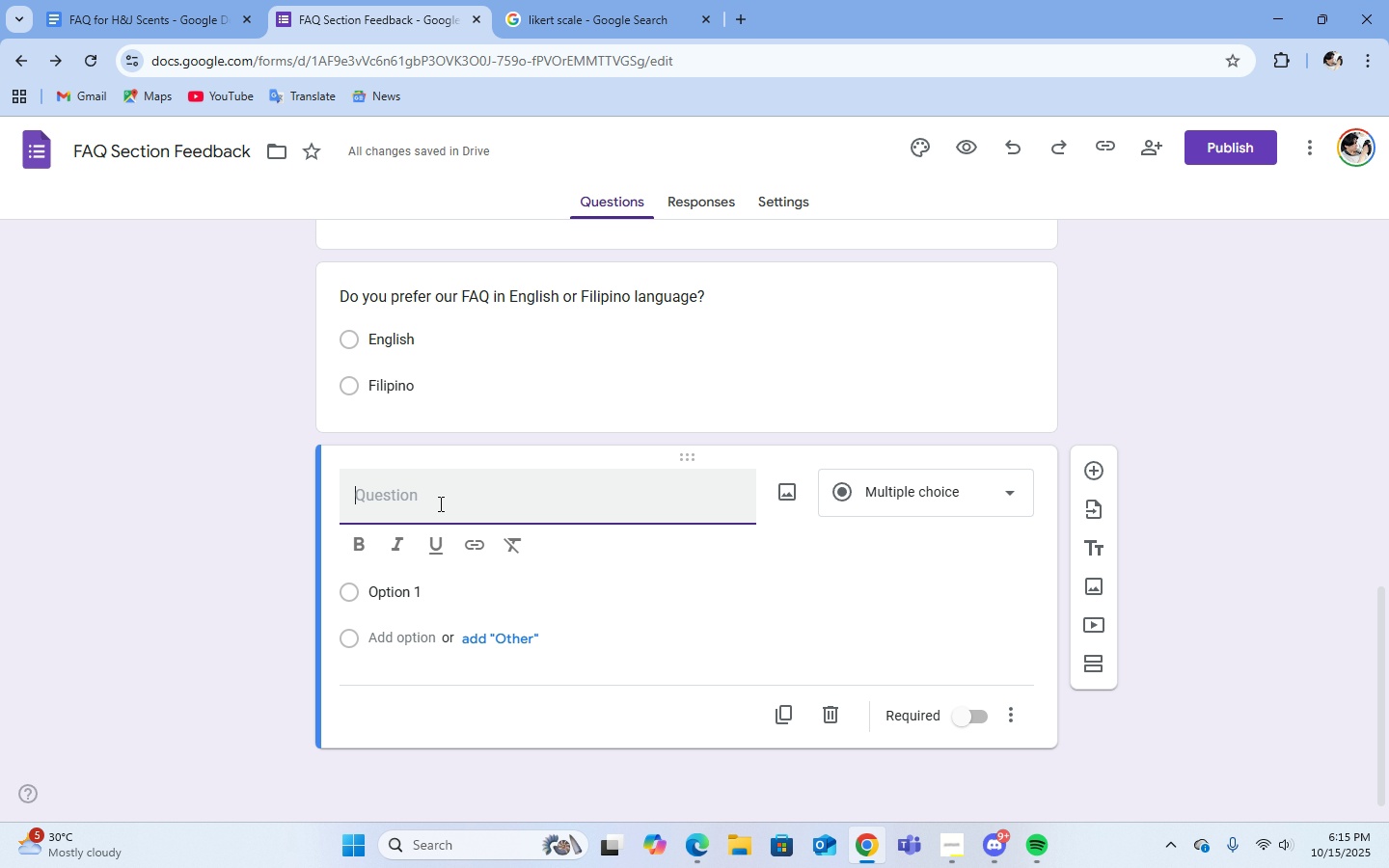 
wait(10.68)
 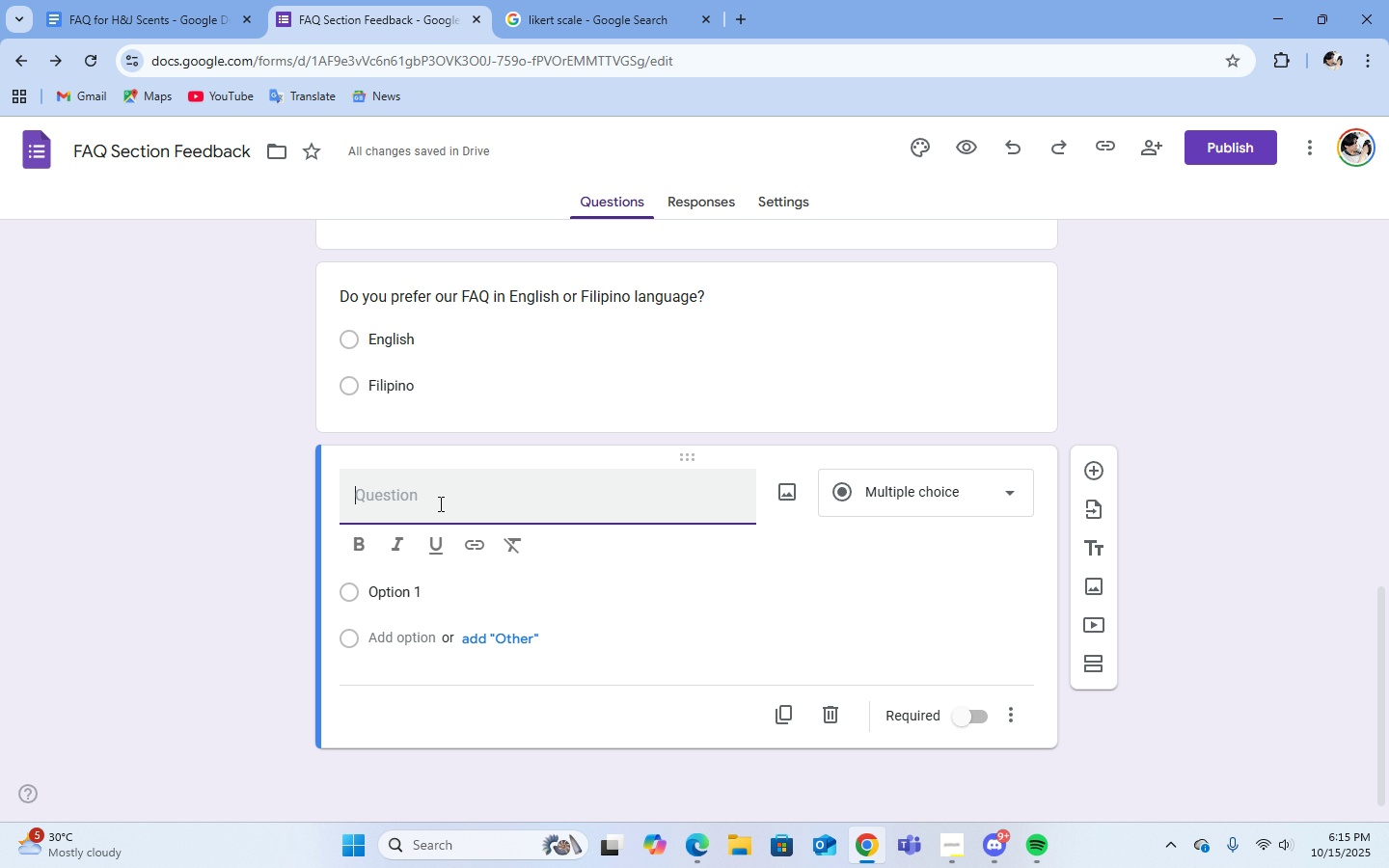 
type(o)
key(Backspace)
type(Overall, how would you rate H&J's)
key(Backspace)
key(Backspace)
type( scents FAQ sec)
key(Backspace)
key(Backspace)
key(Backspace)
key(Backspace)
type(?)
 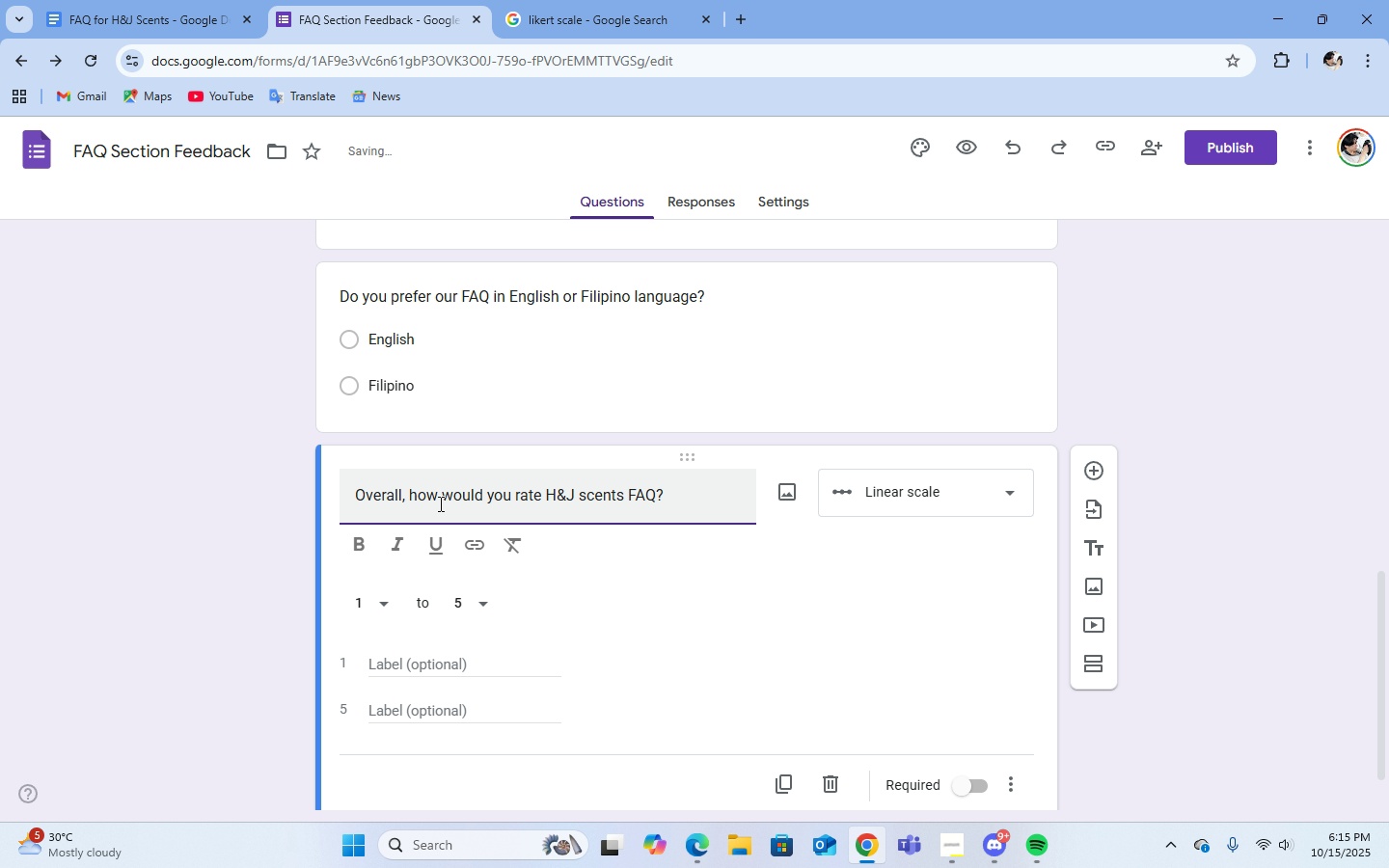 
left_click([941, 493])
 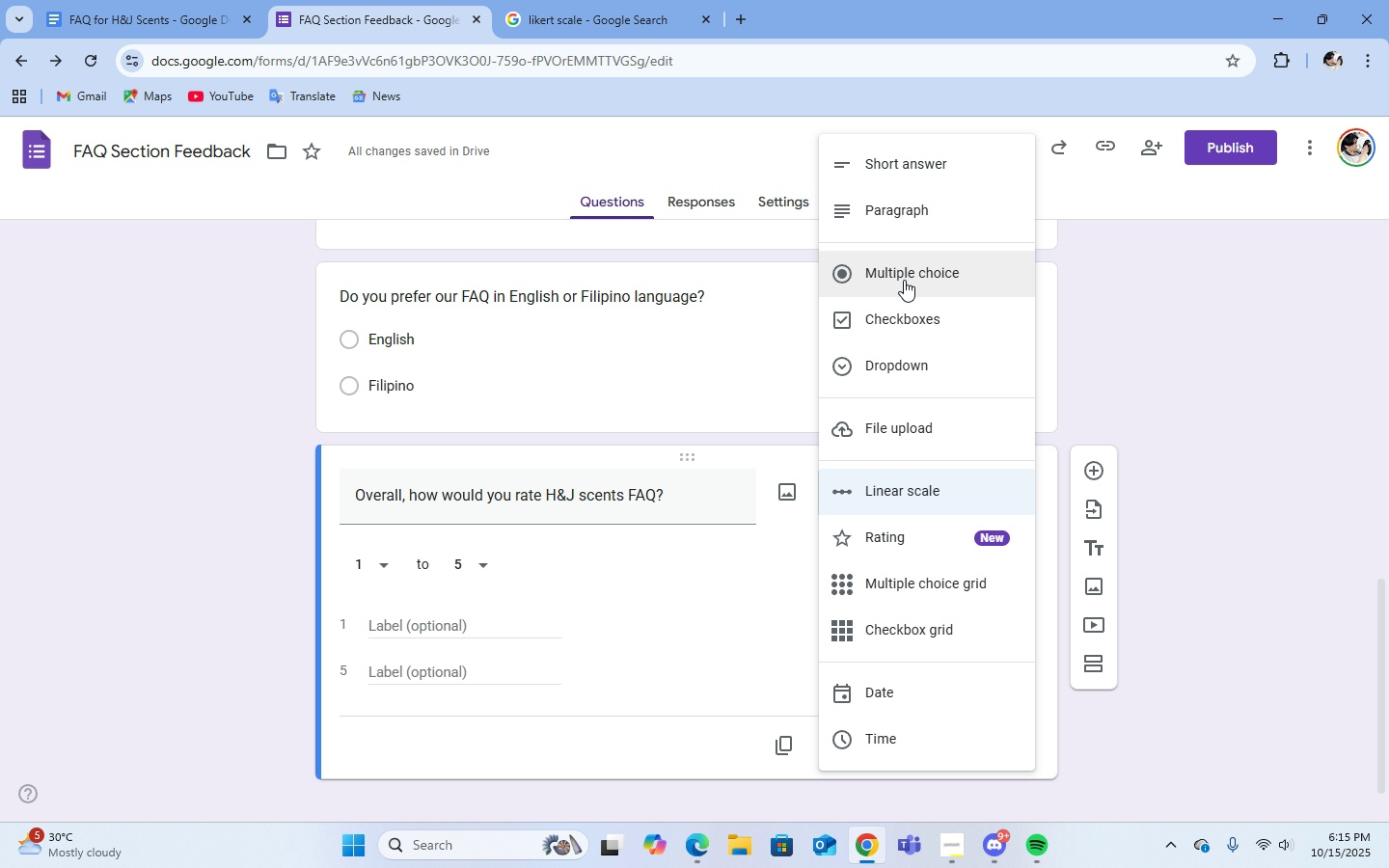 
double_click([904, 280])
 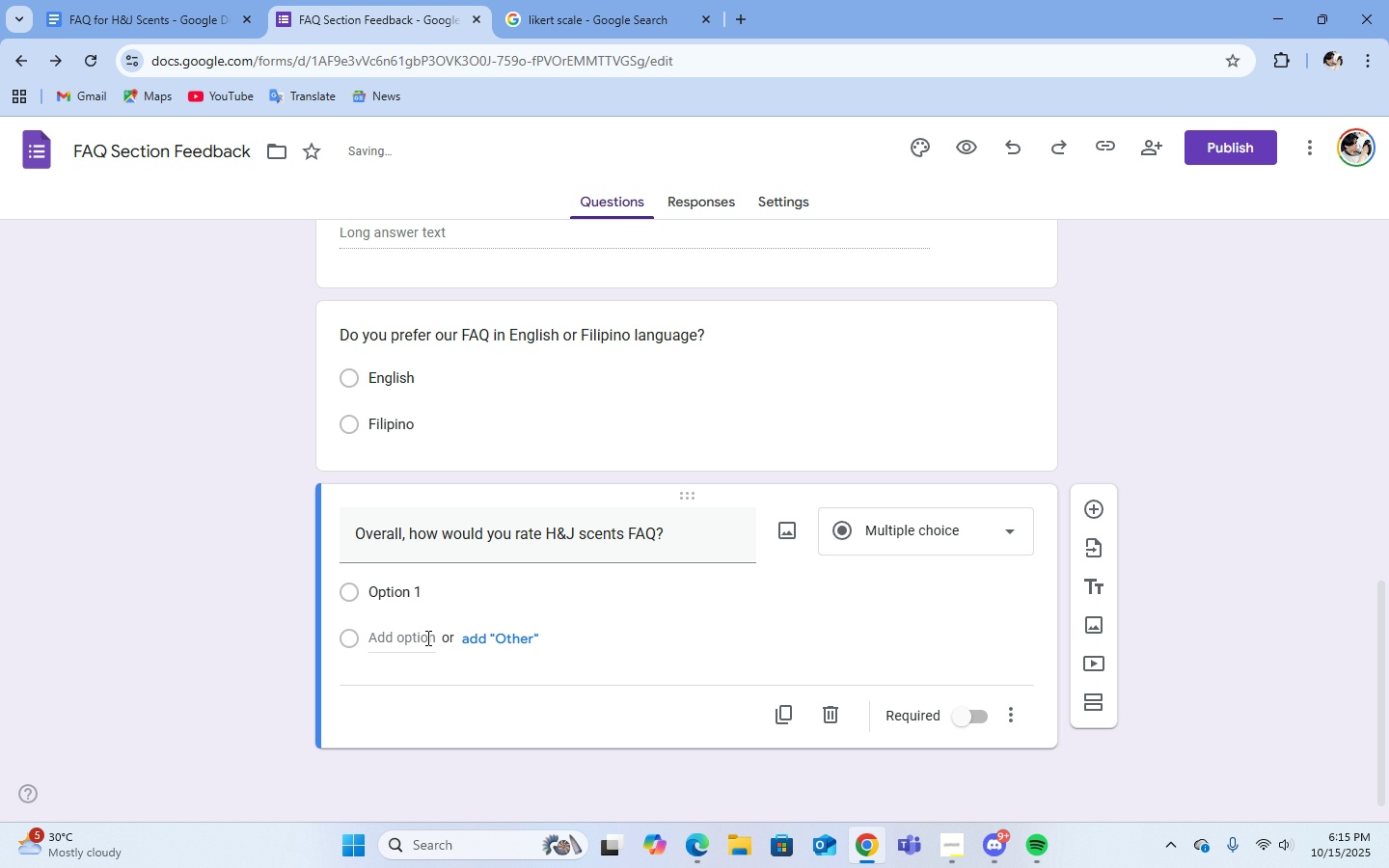 
double_click([417, 637])
 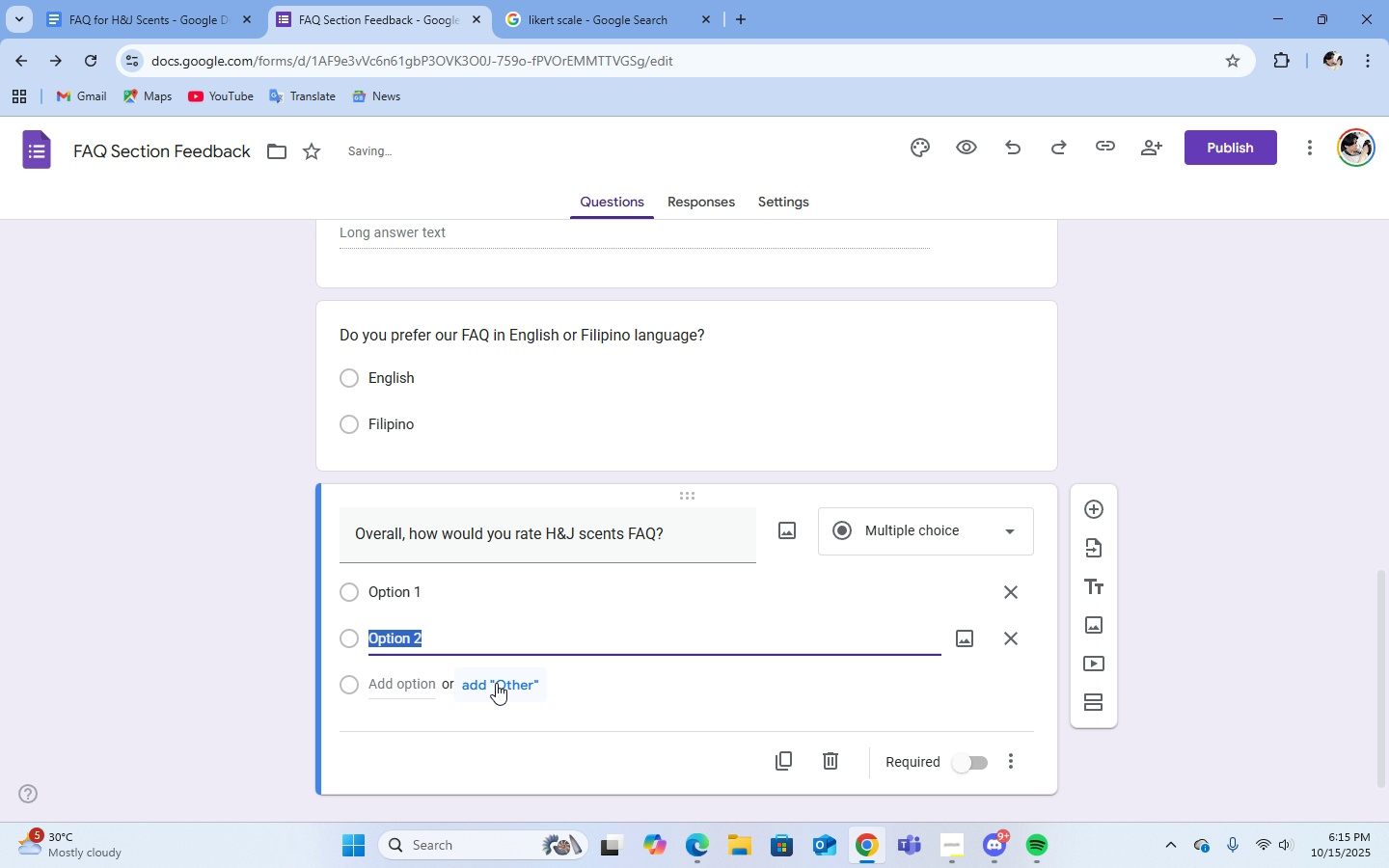 
left_click([496, 684])
 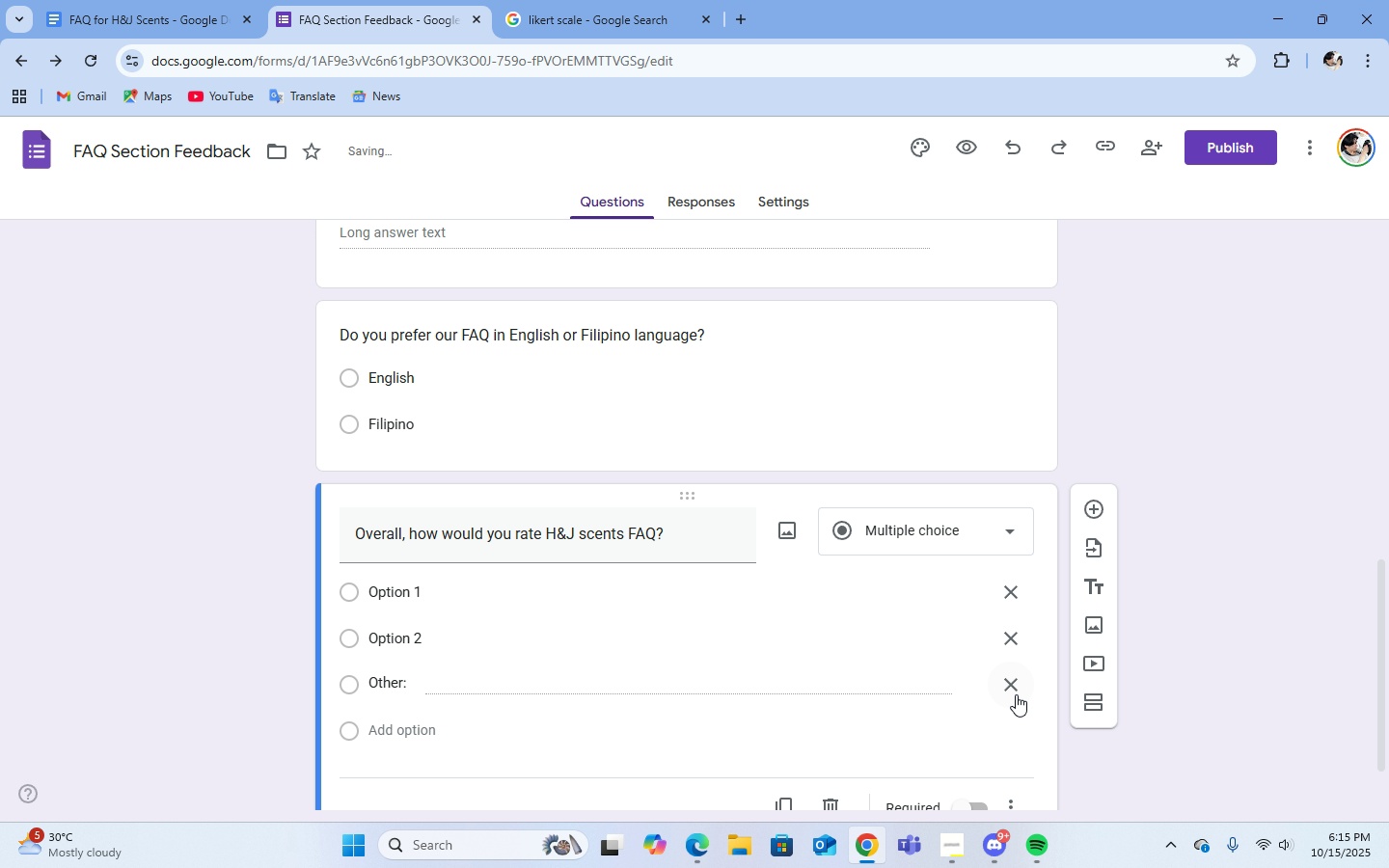 
left_click([1016, 690])
 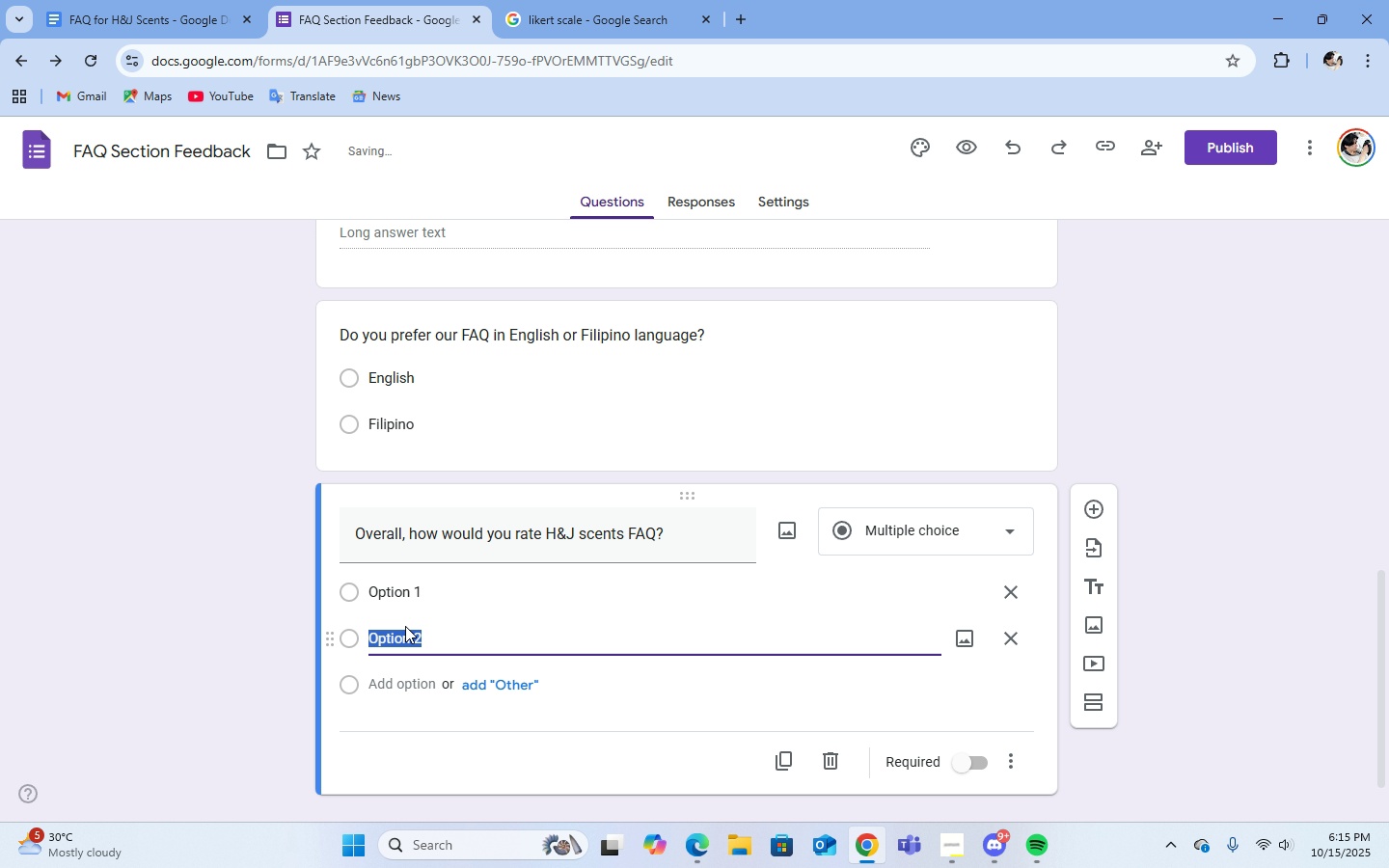 
left_click([457, 633])
 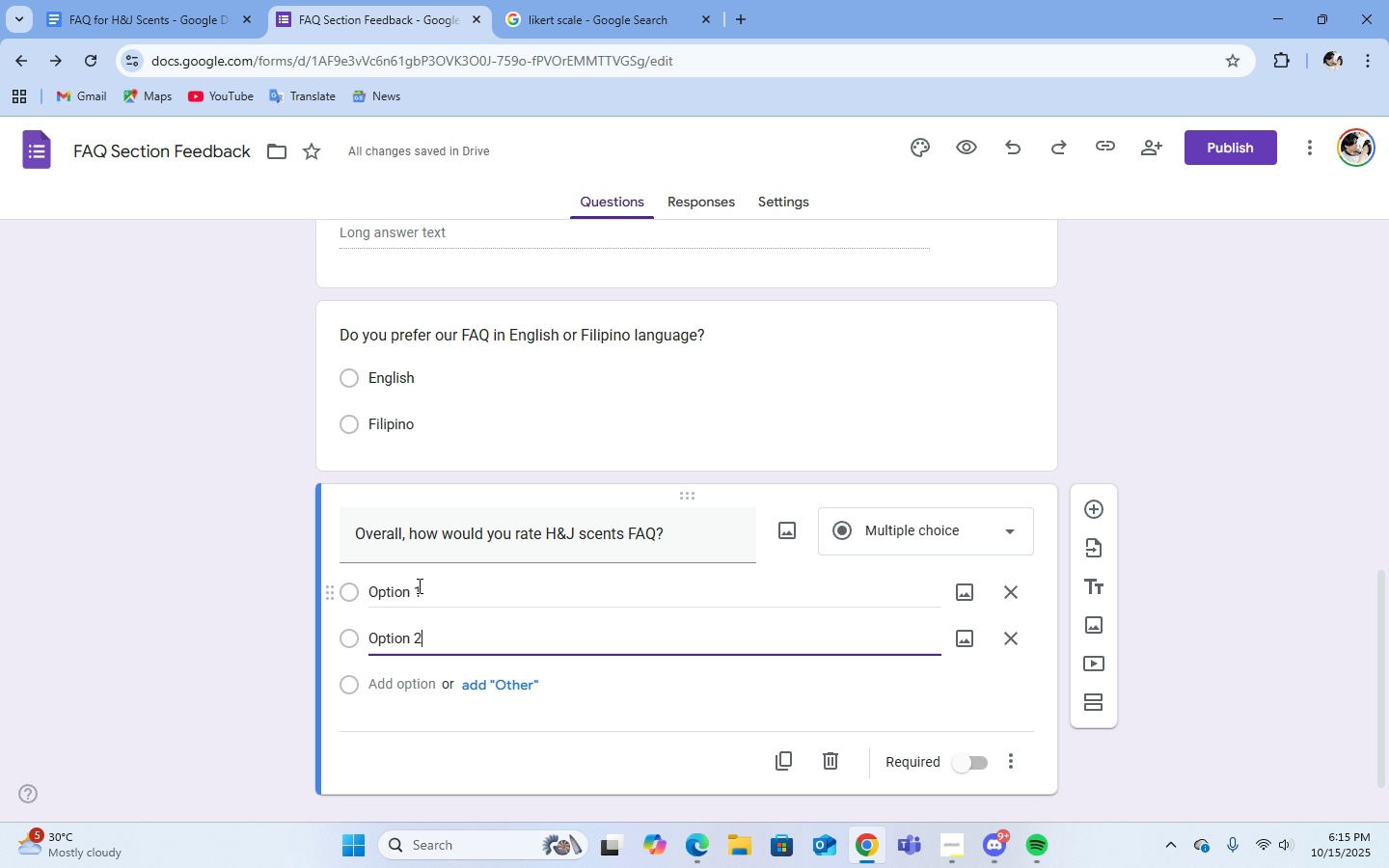 
left_click([421, 587])
 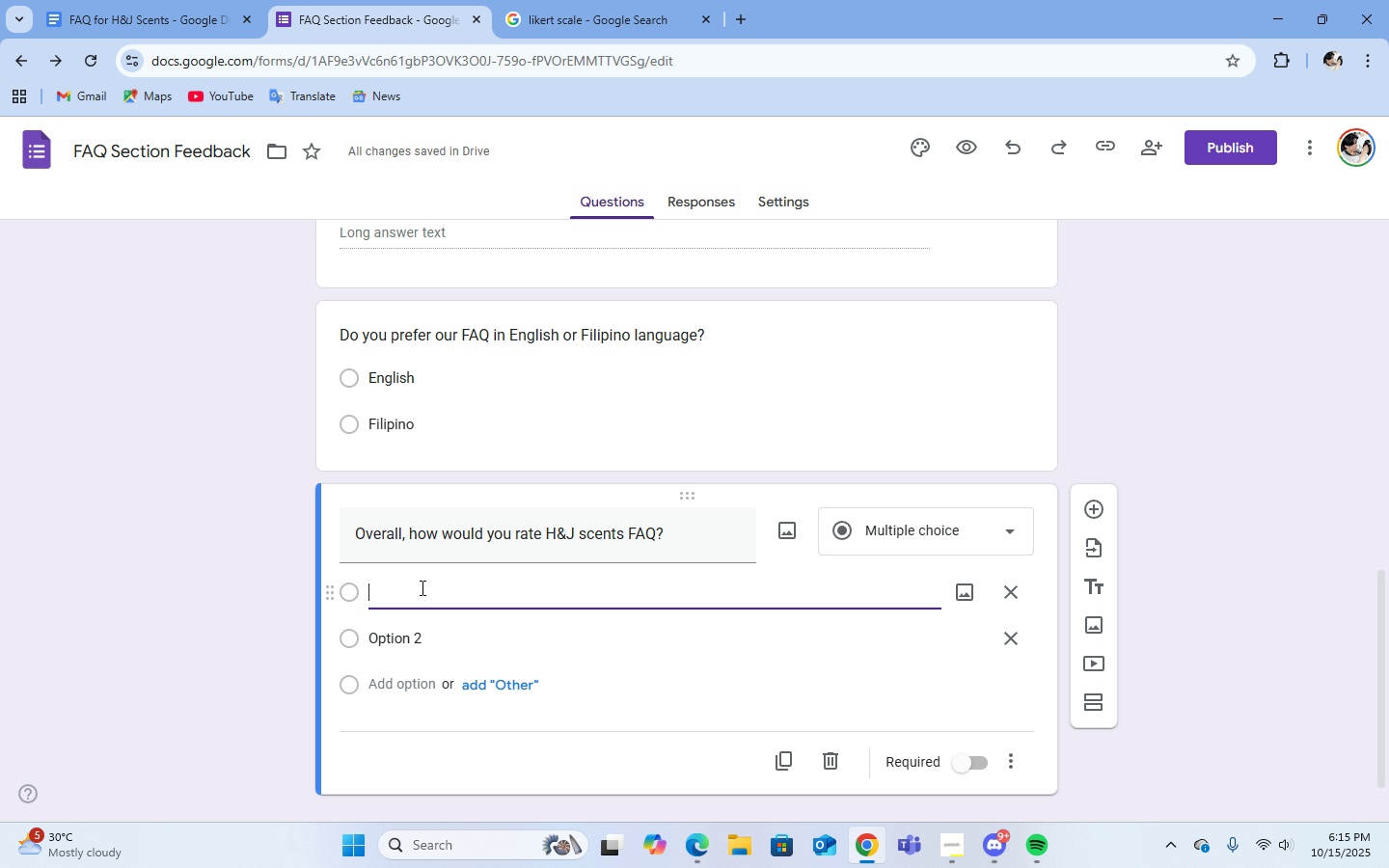 
key(Backspace)
 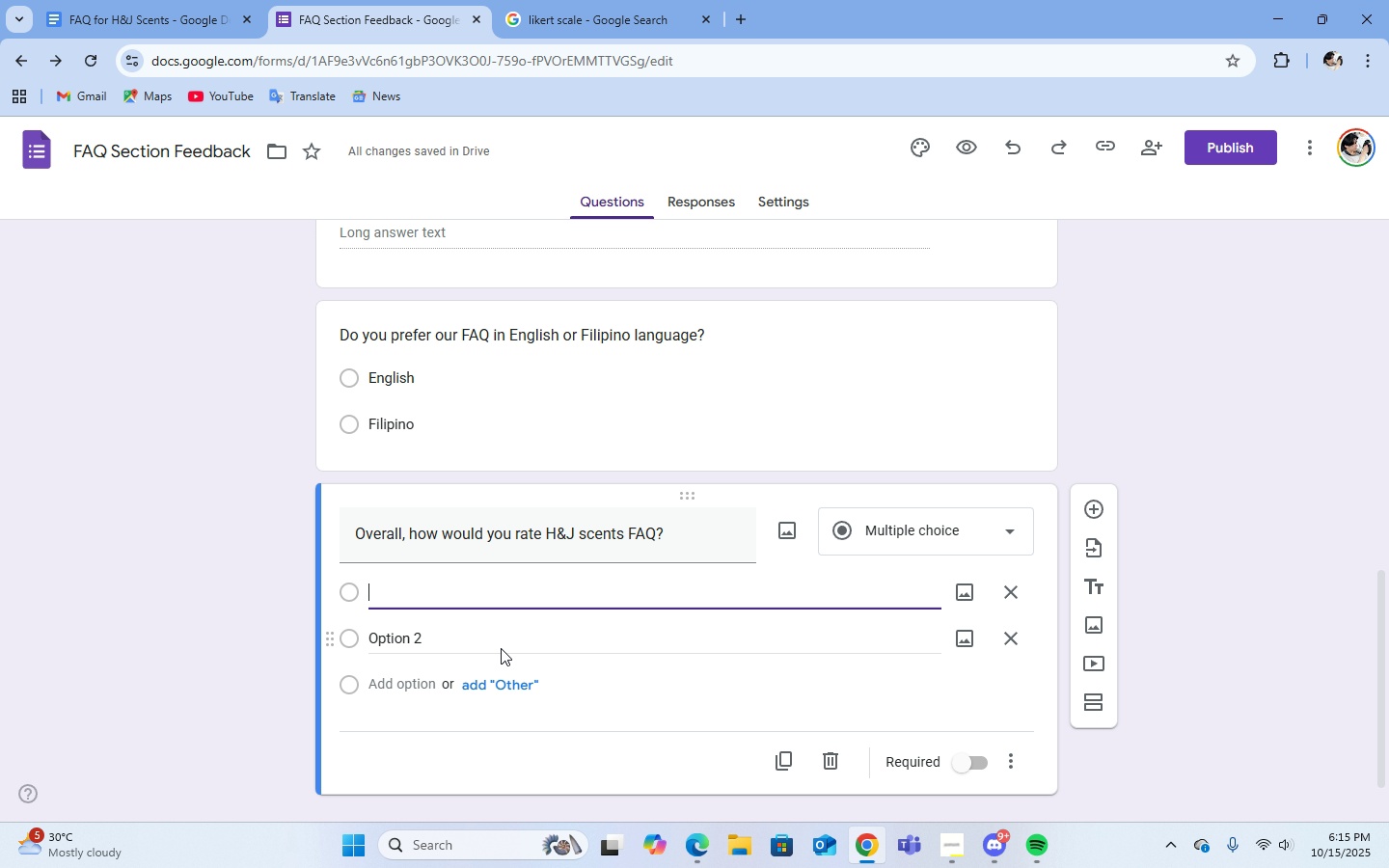 
key(1)
 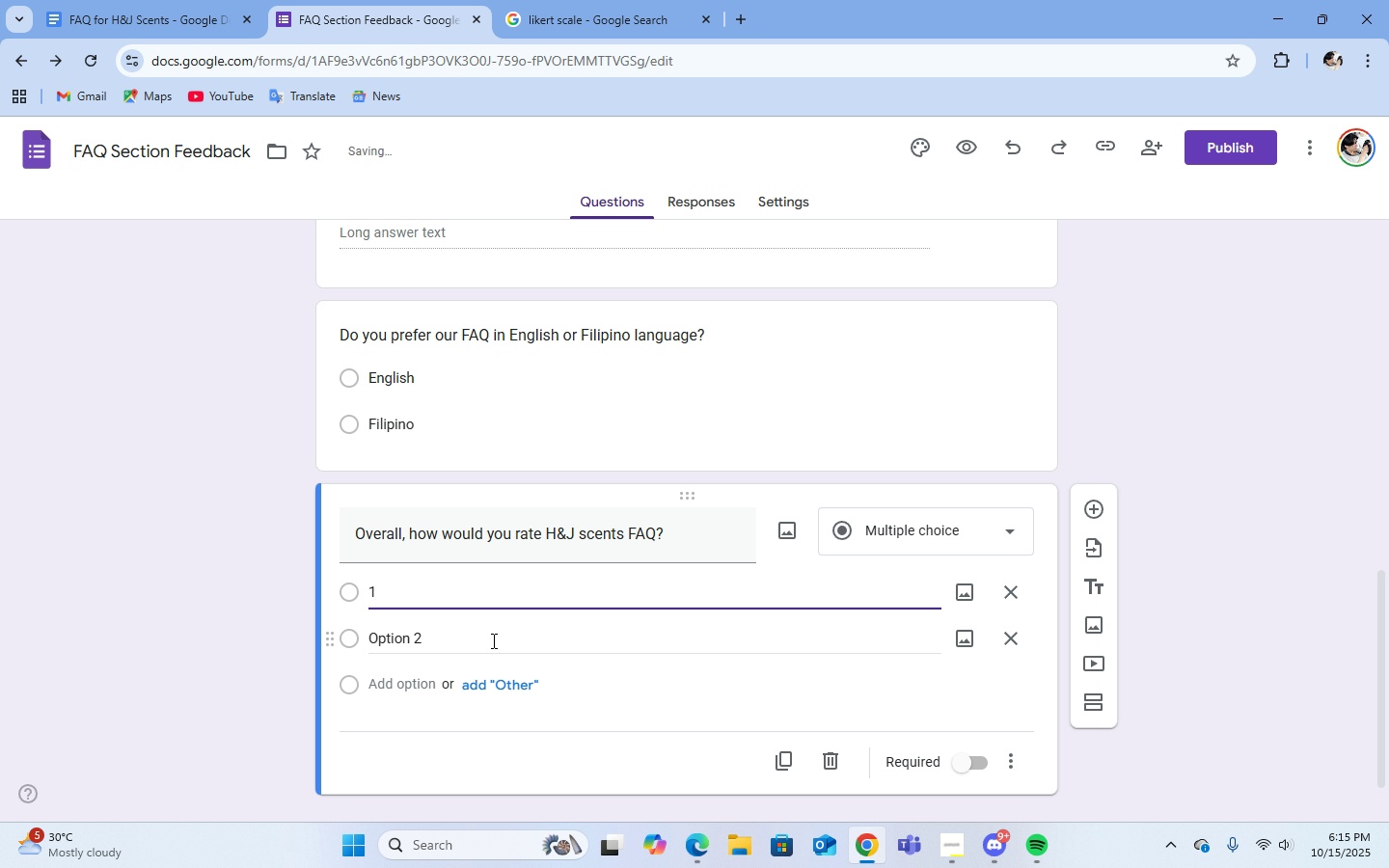 
key(Space)
 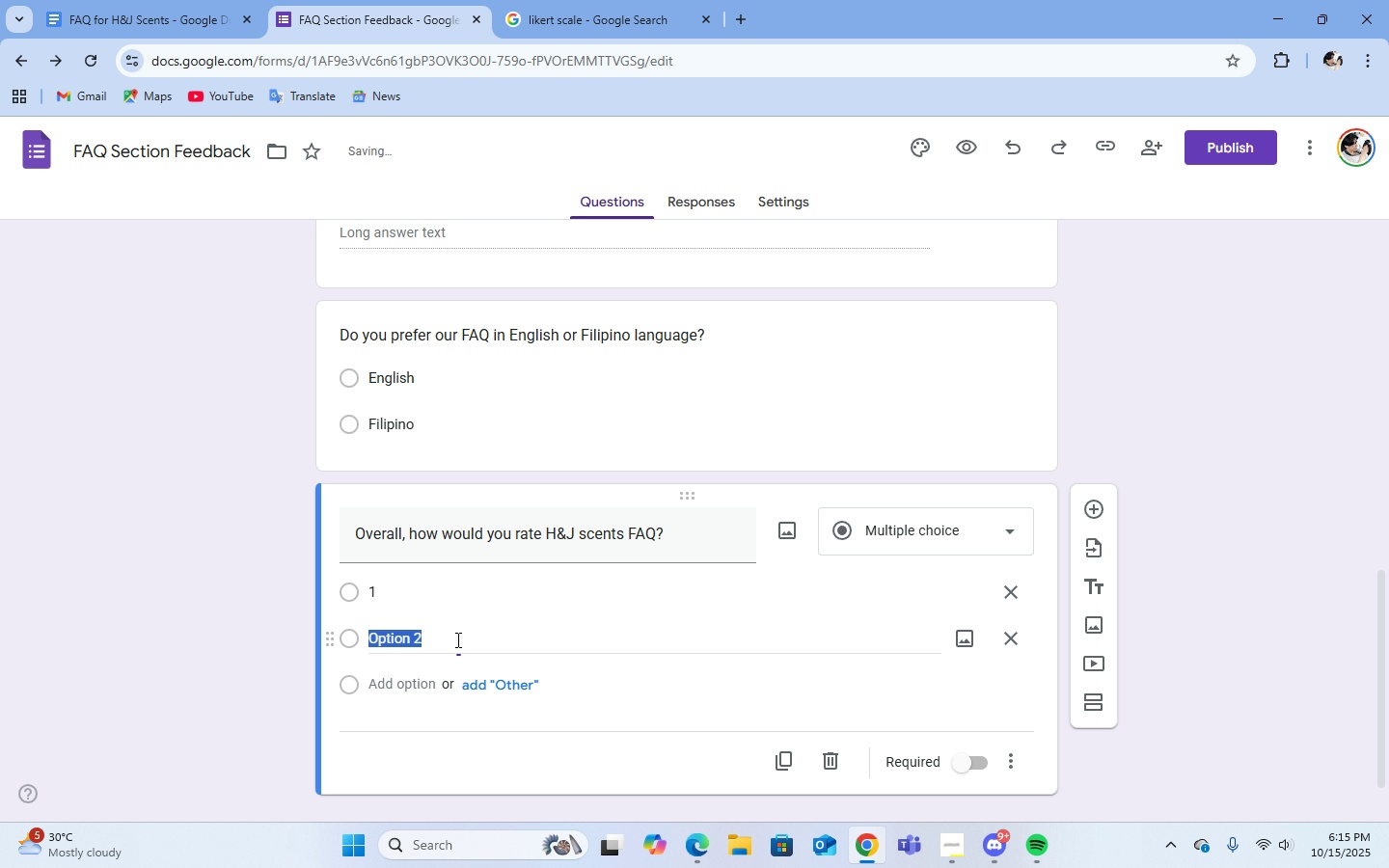 
left_click([456, 639])
 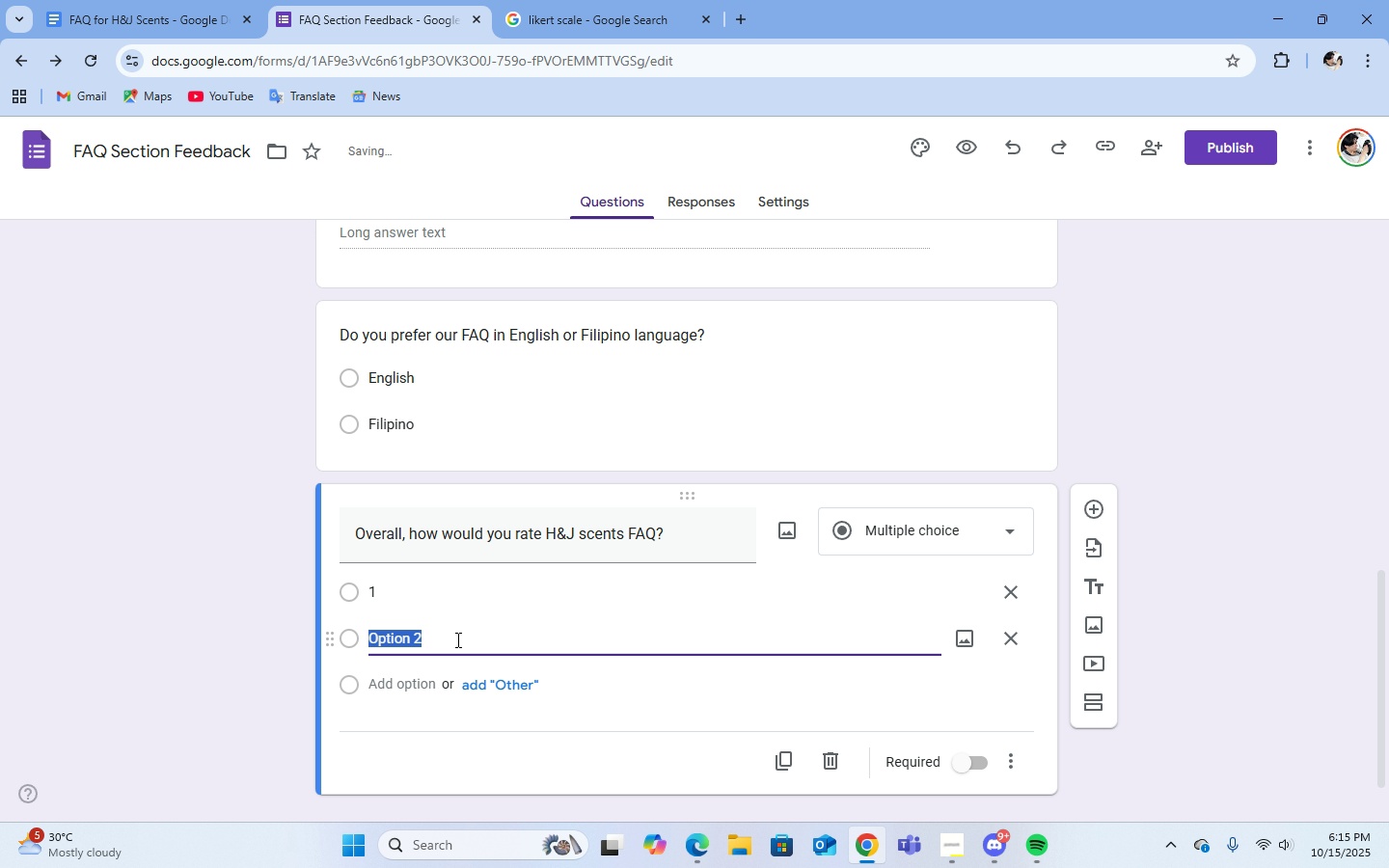 
key(2)
 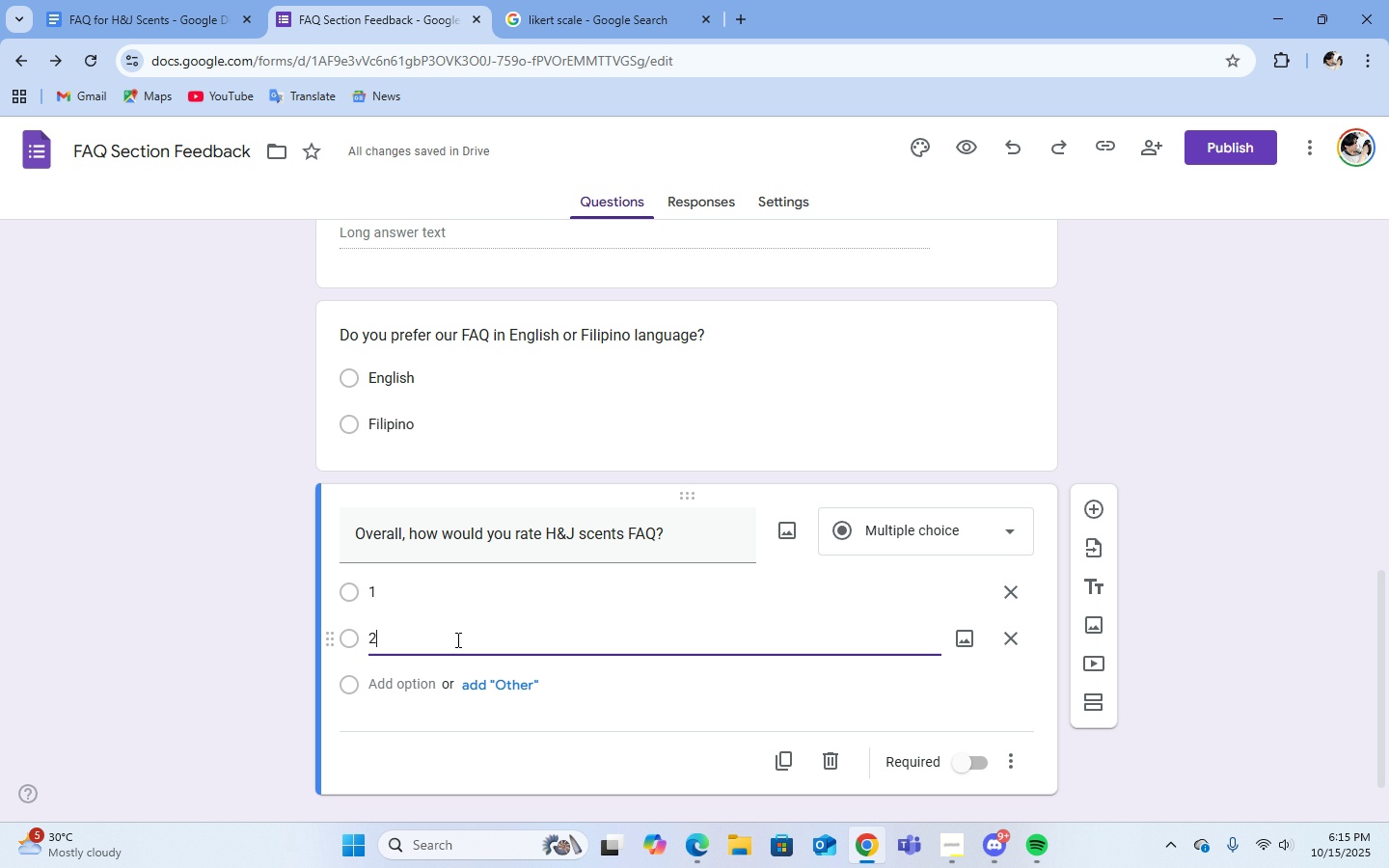 
key(Space)
 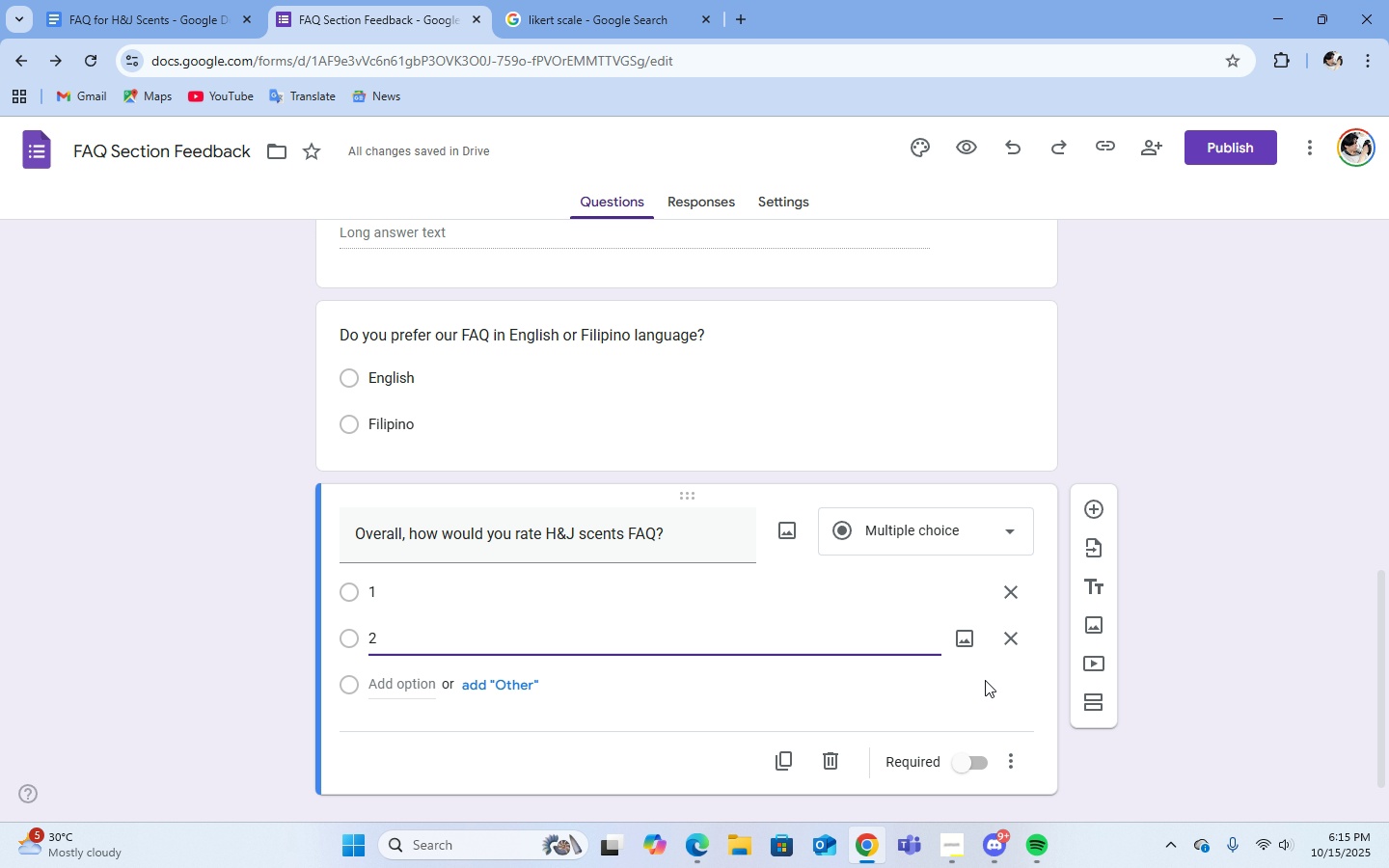 
left_click([386, 689])
 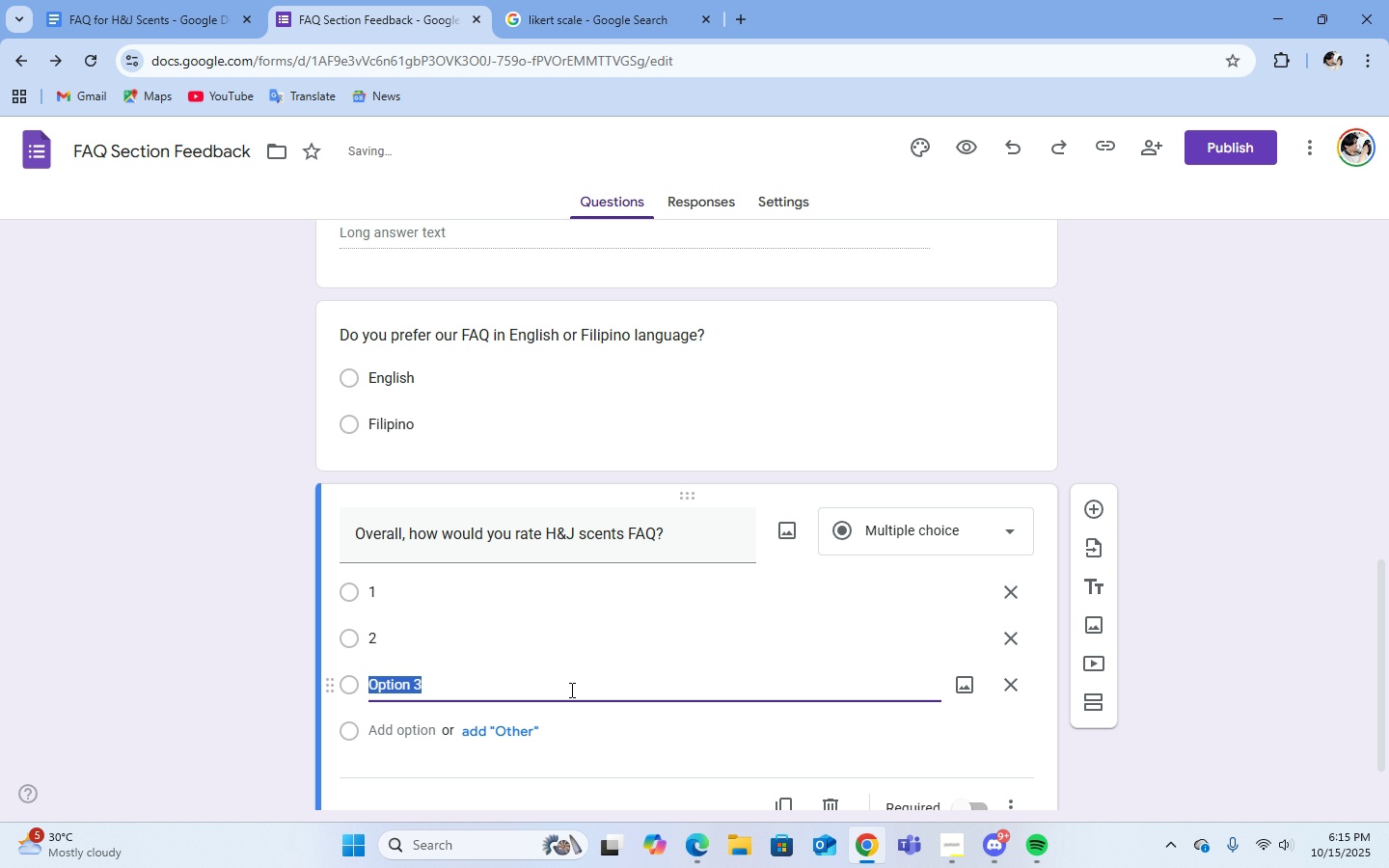 
key(3)
 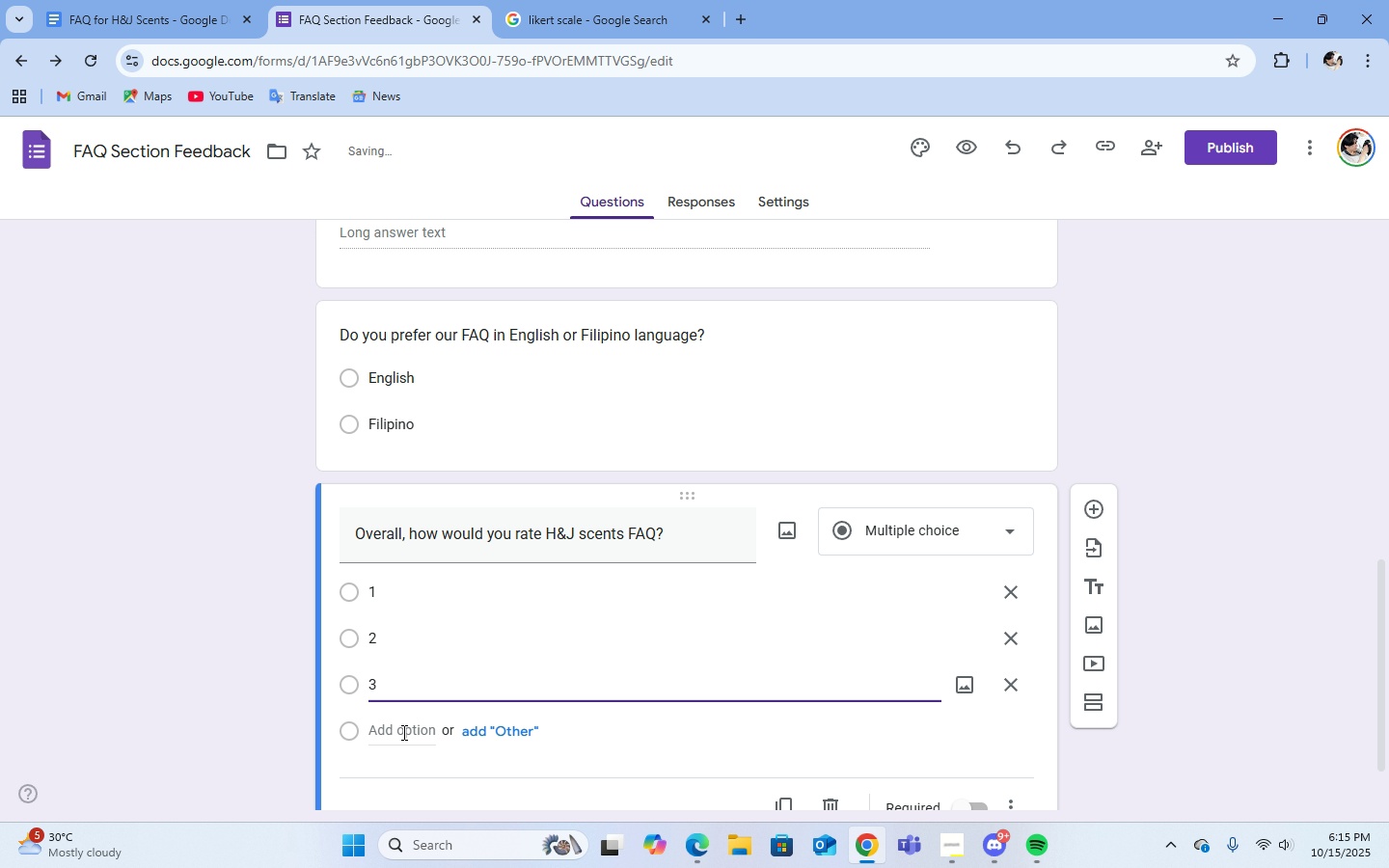 
double_click([402, 731])
 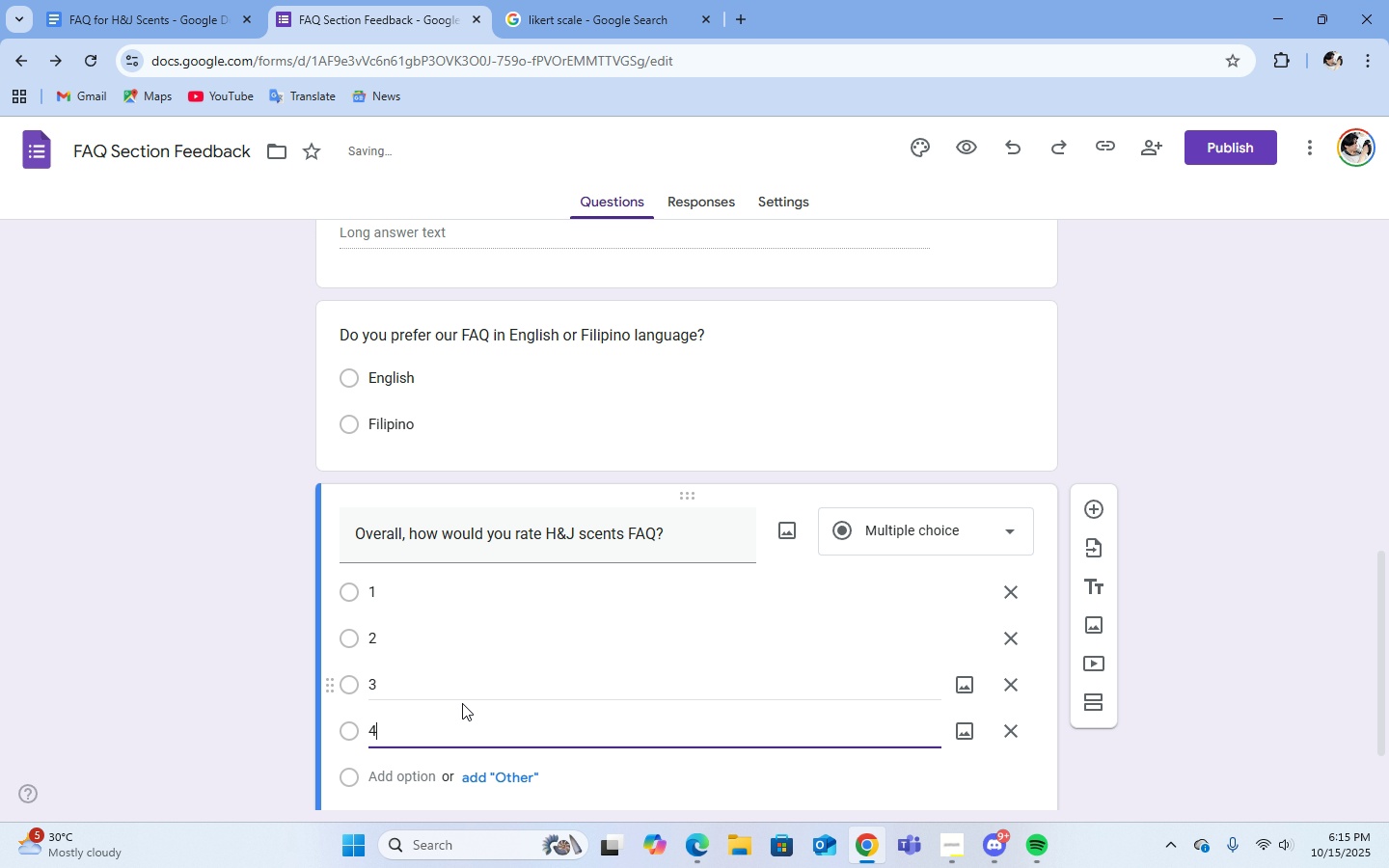 
key(4)
 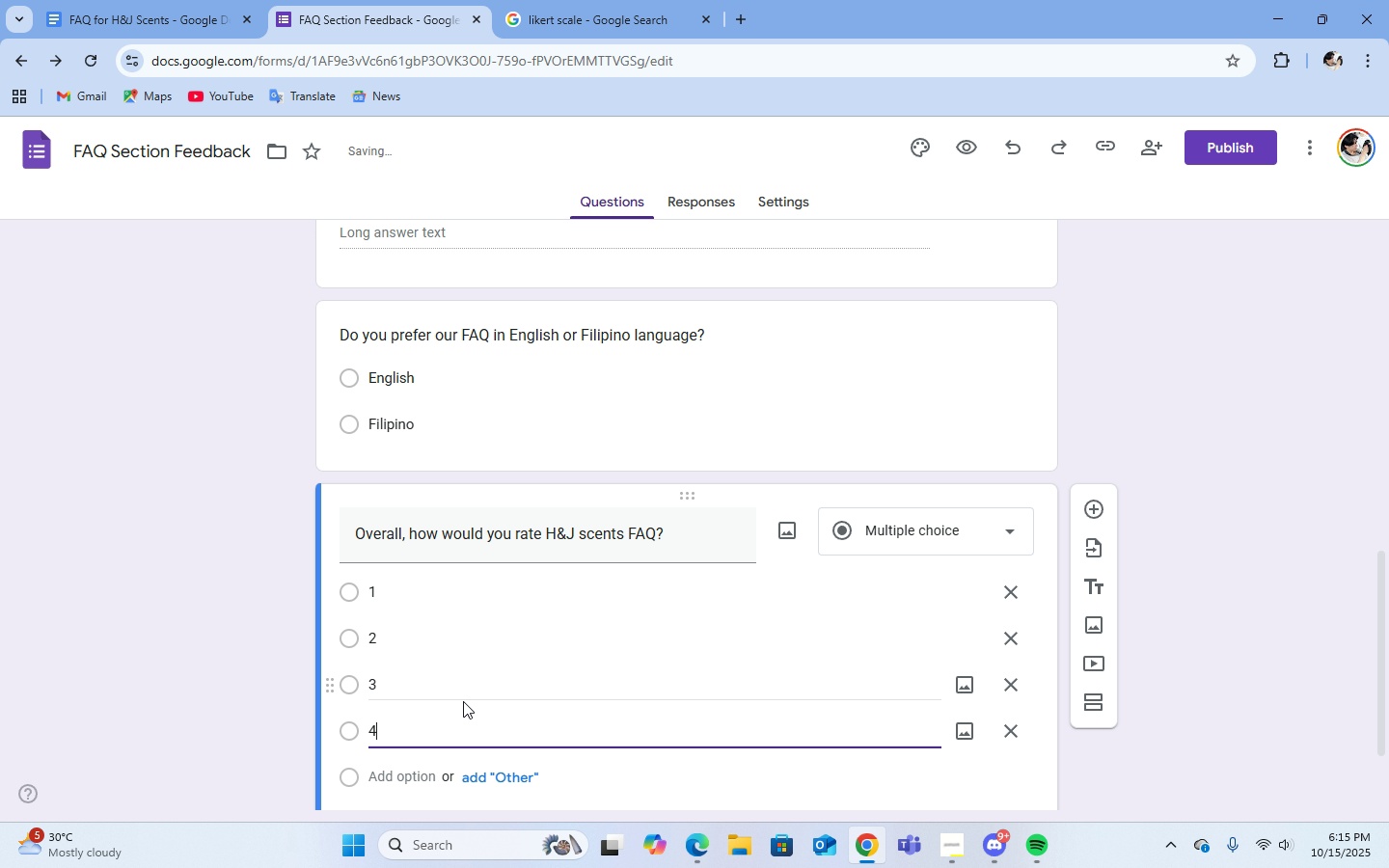 
scroll: coordinate [463, 701], scroll_direction: down, amount: 1.0
 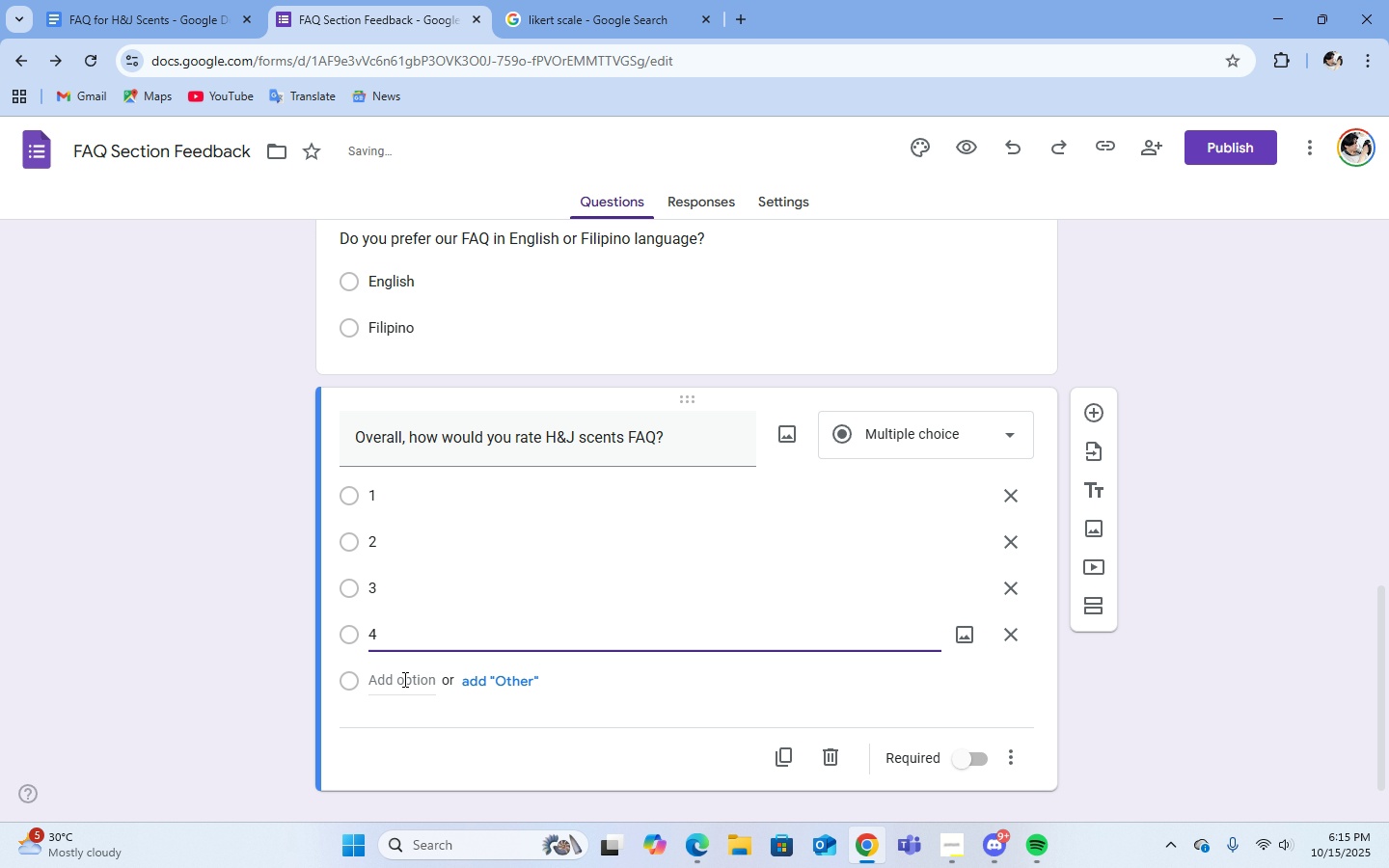 
left_click([403, 679])
 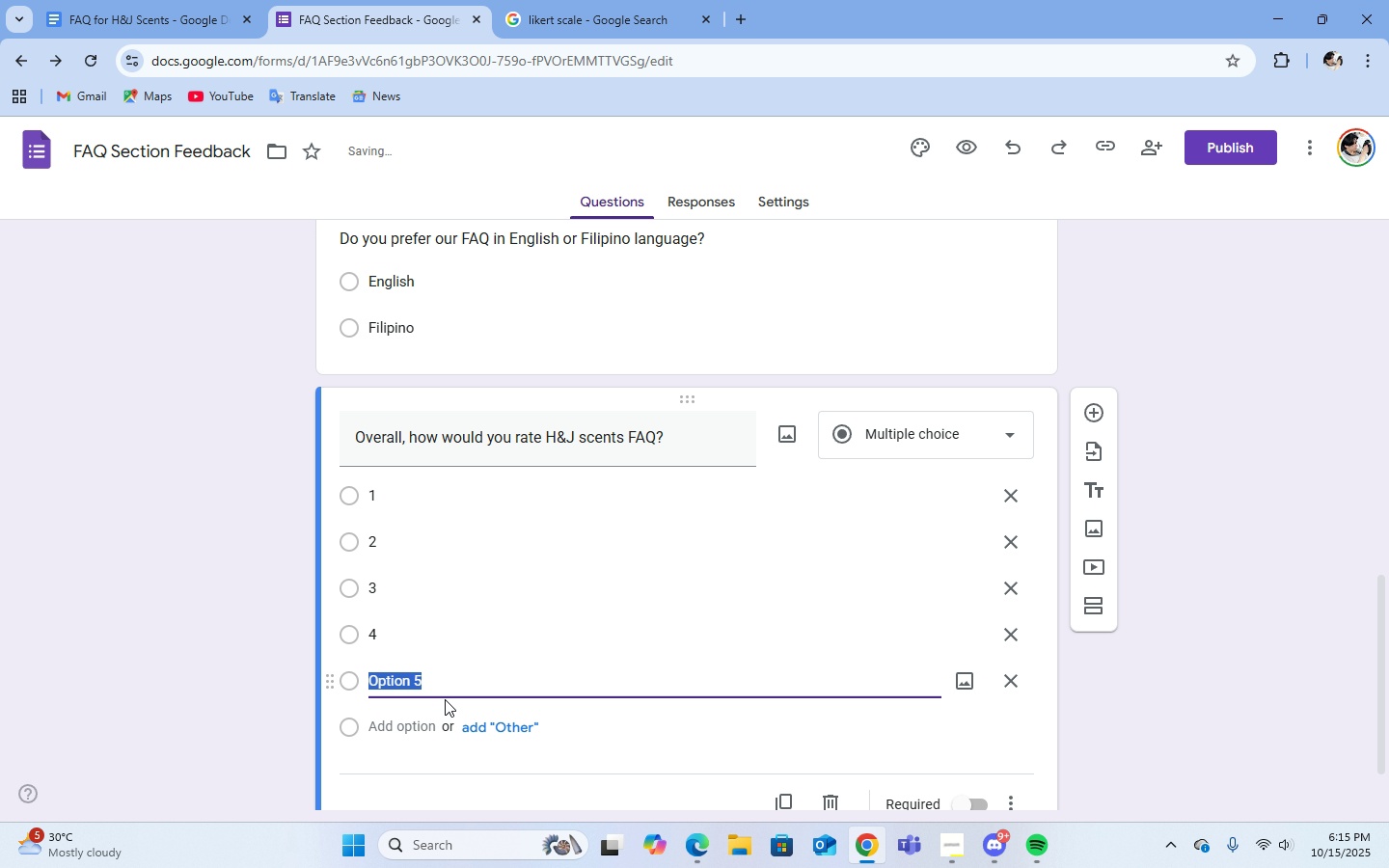 
key(5)
 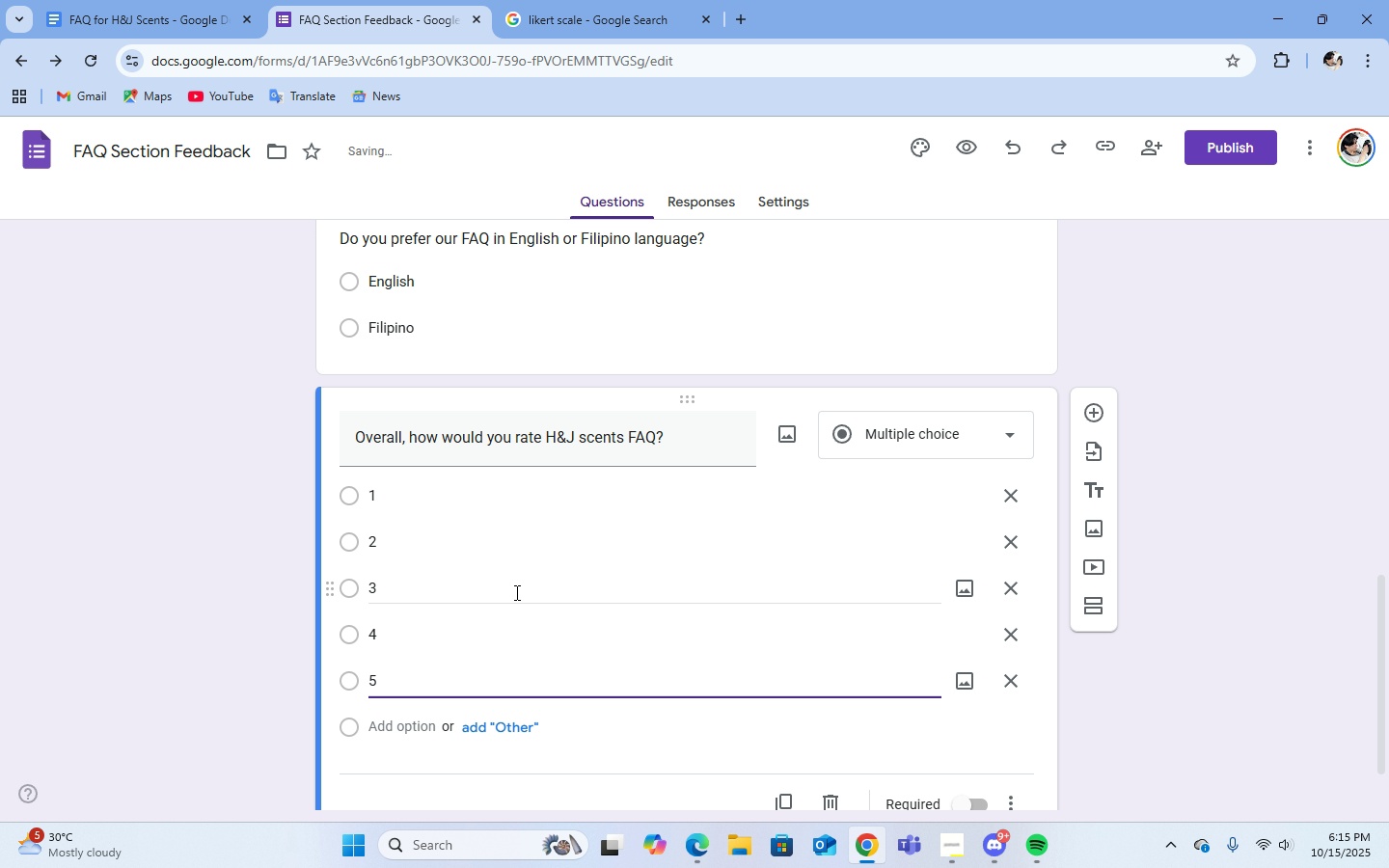 
key(Space)
 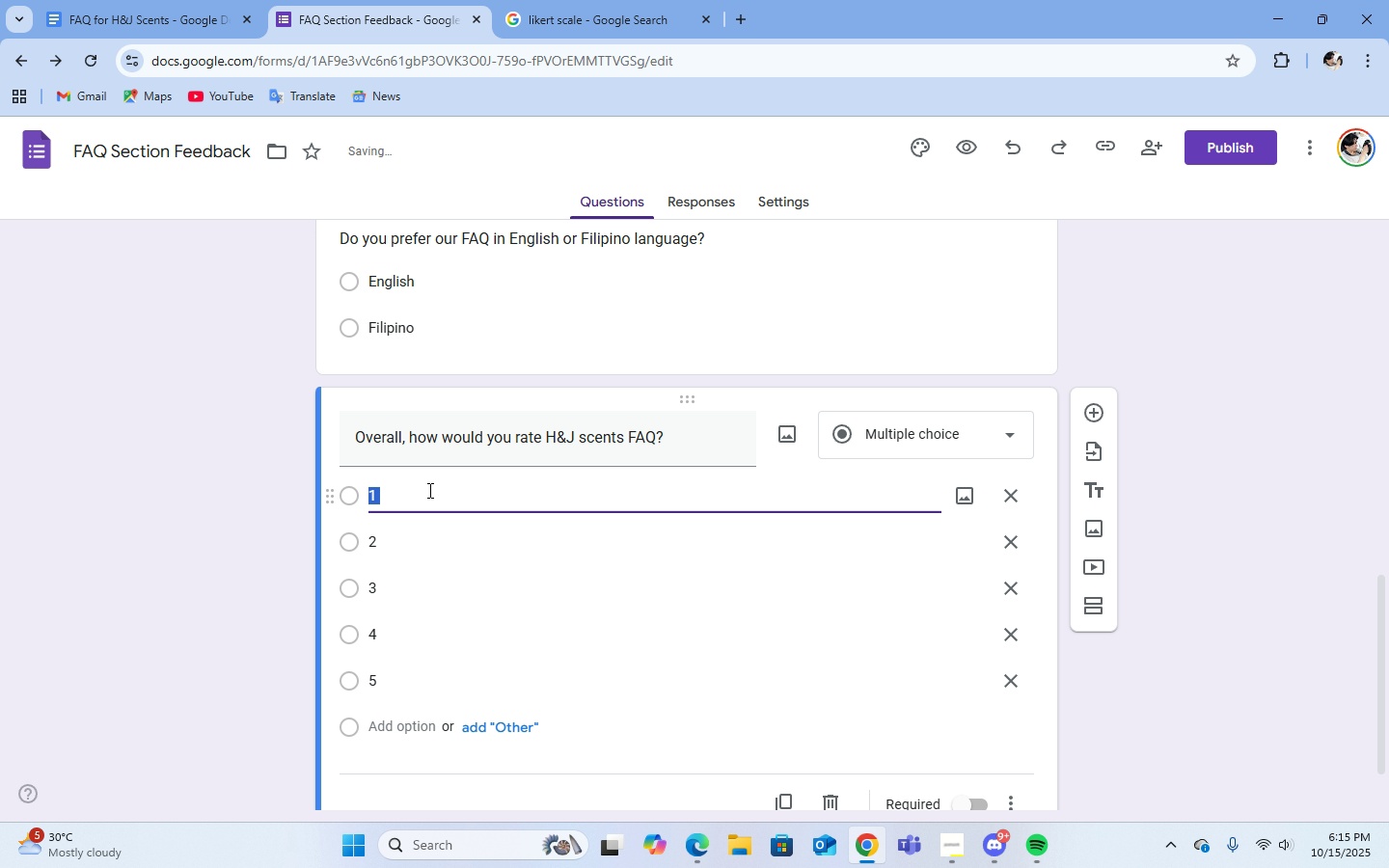 
double_click([428, 490])
 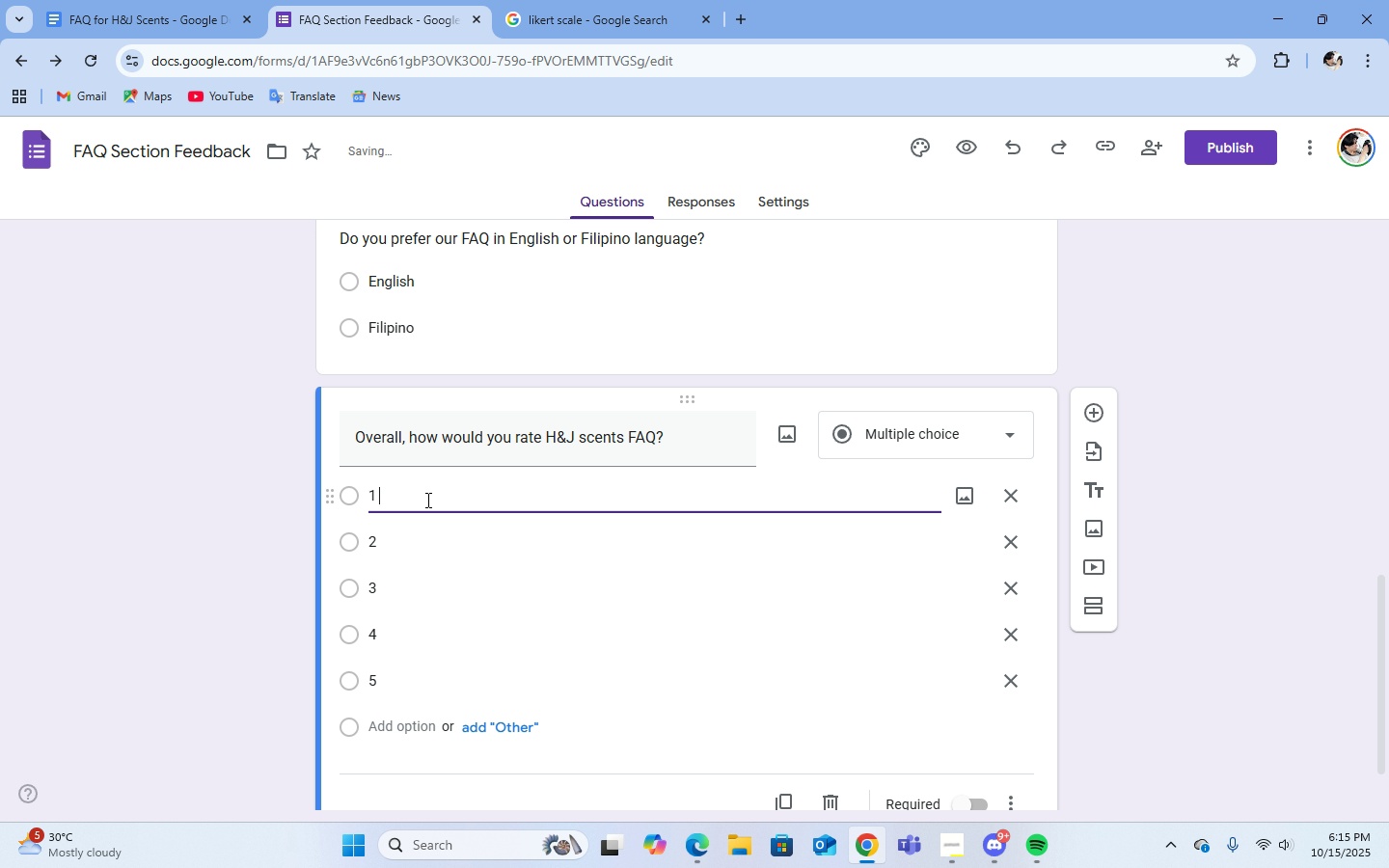 
triple_click([426, 500])
 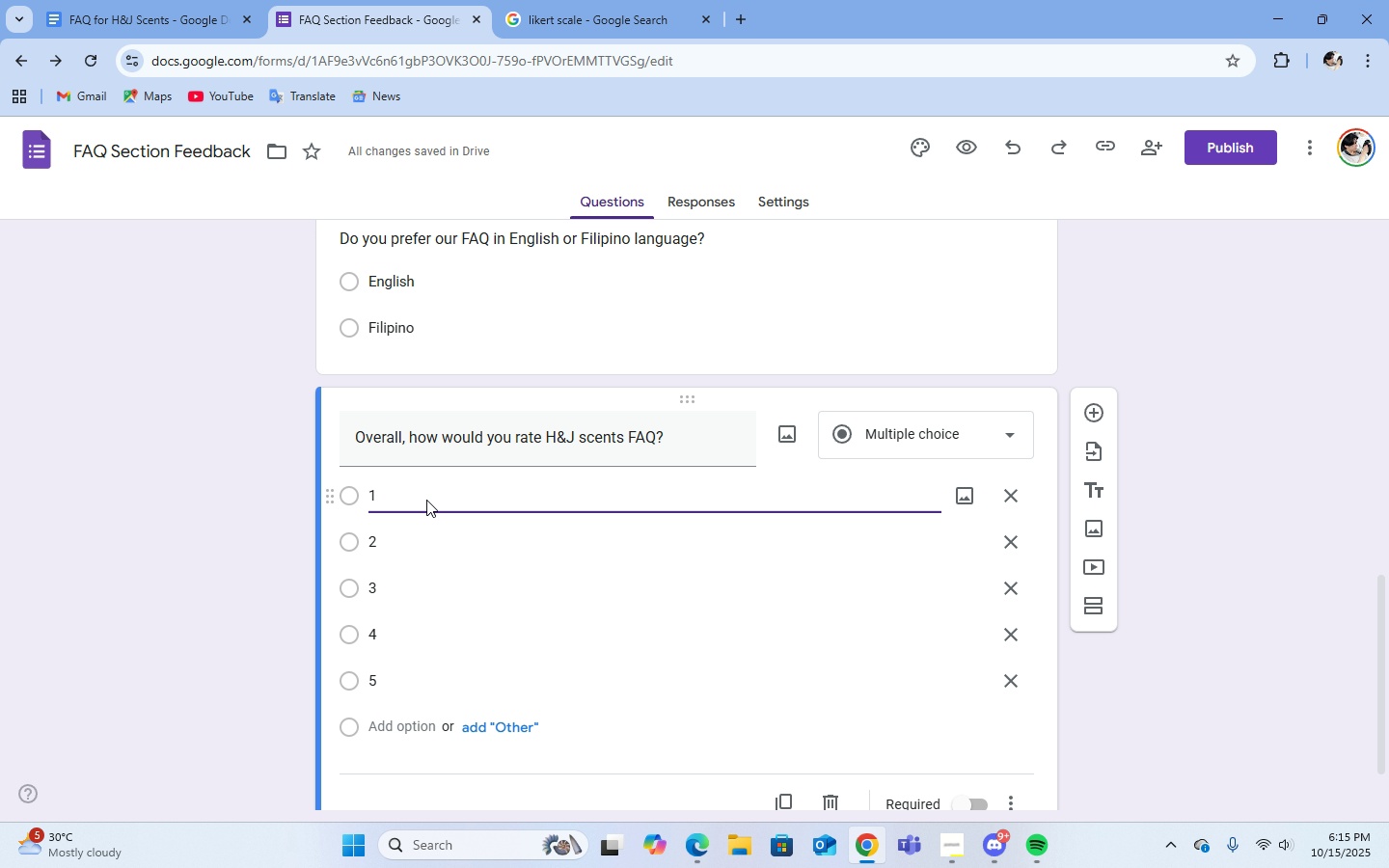 
type(- Poor)
 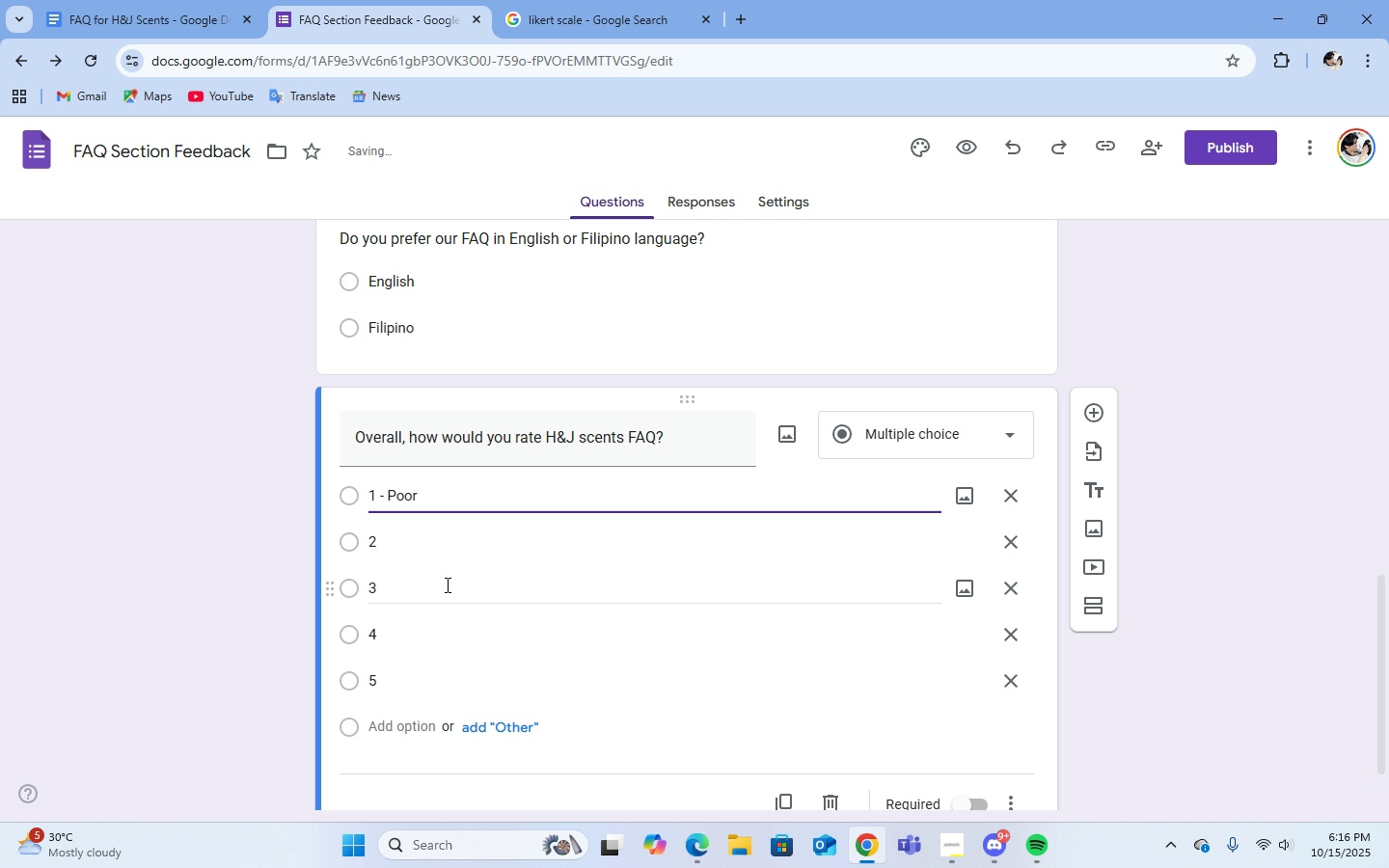 
left_click([441, 591])
 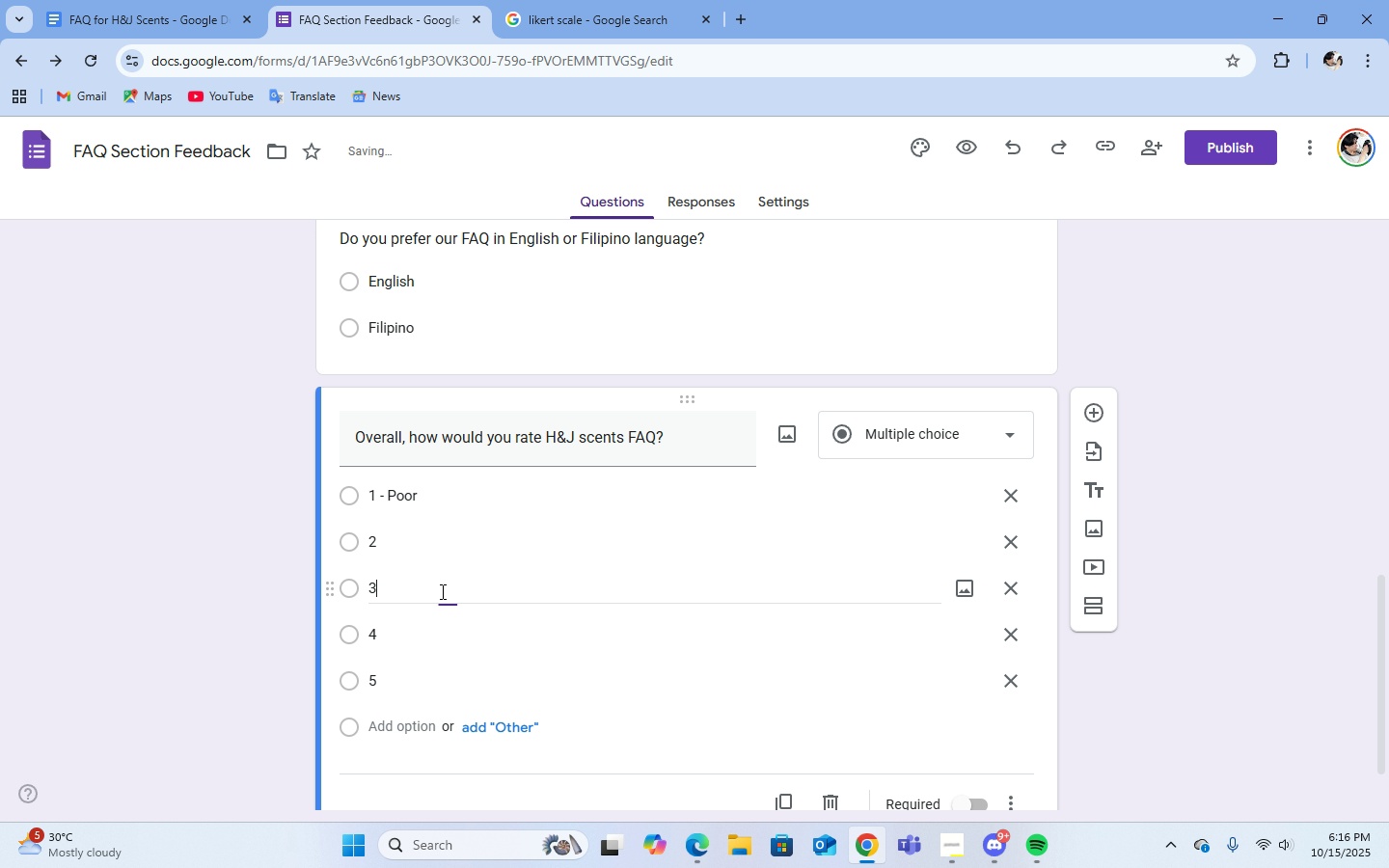 
middle_click([441, 591])
 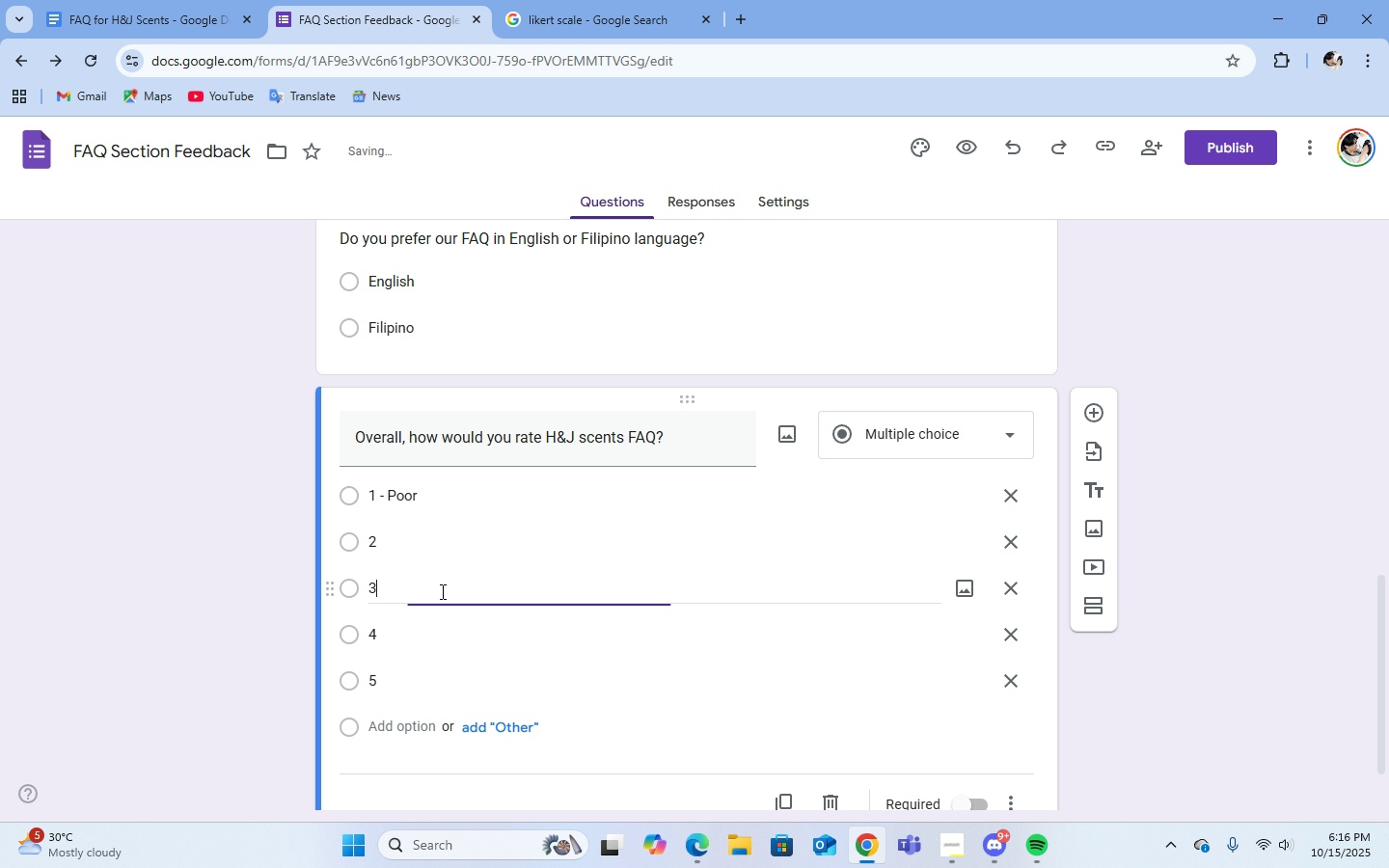 
left_click([441, 591])
 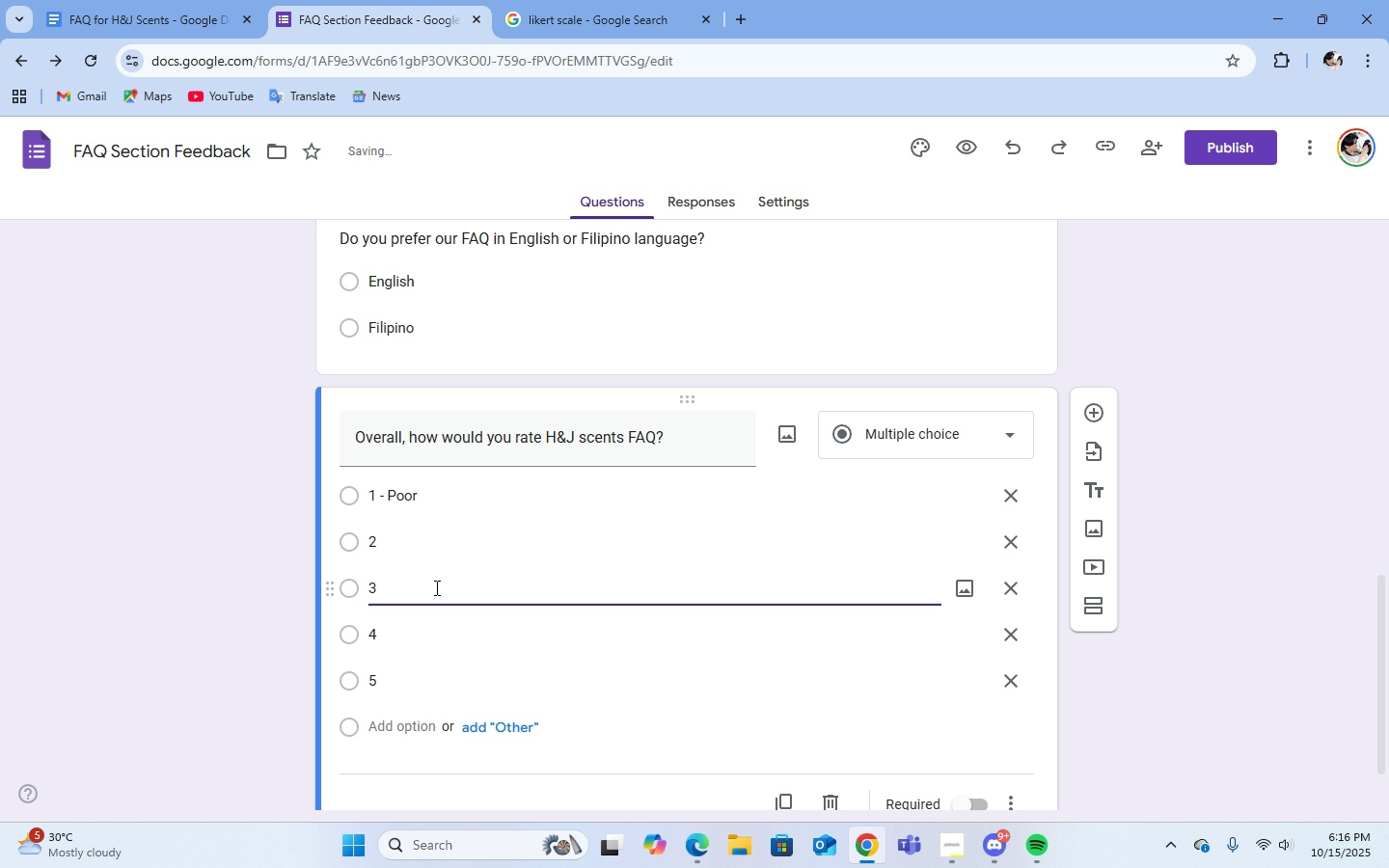 
key(Space)
 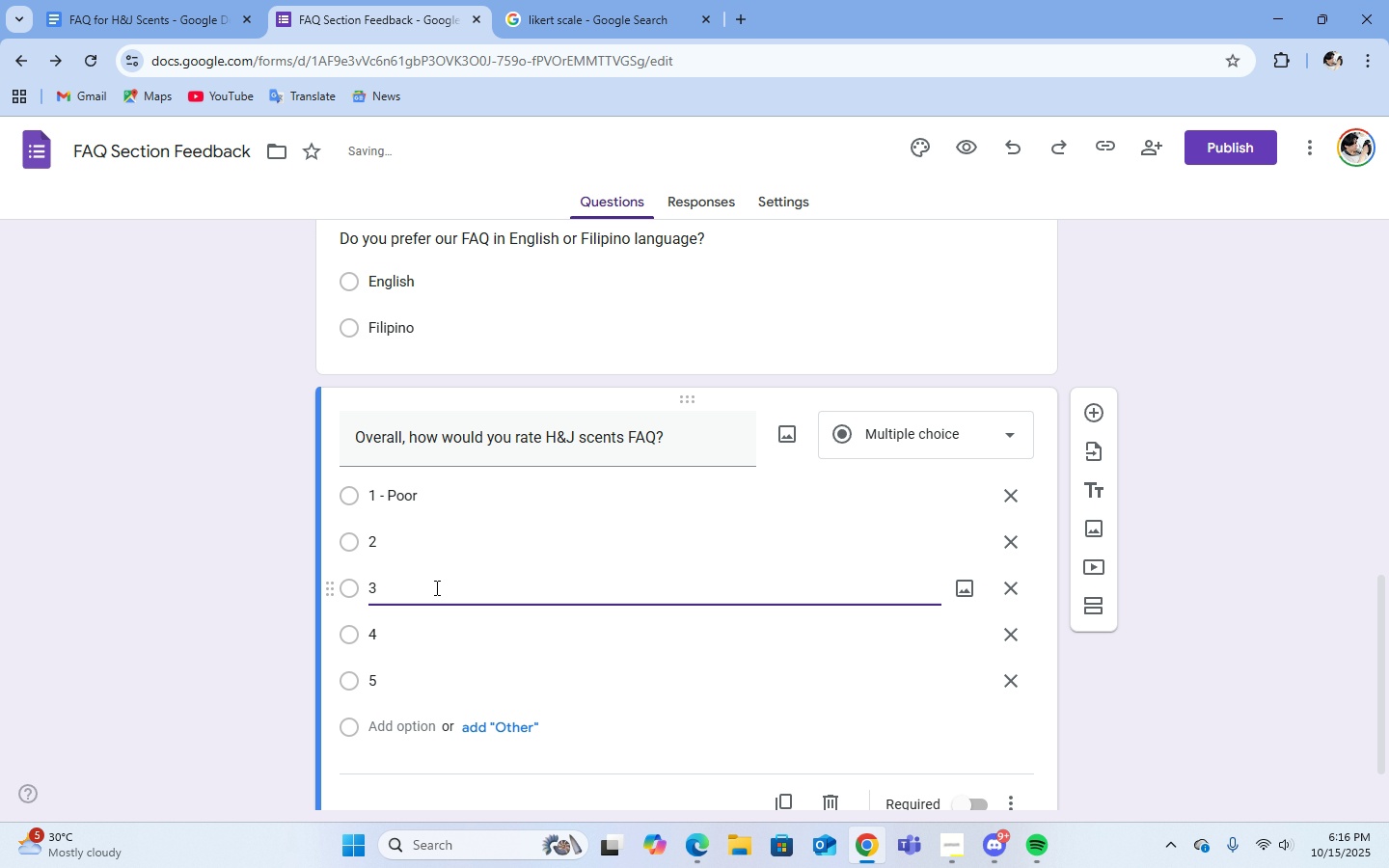 
key(Minus)
 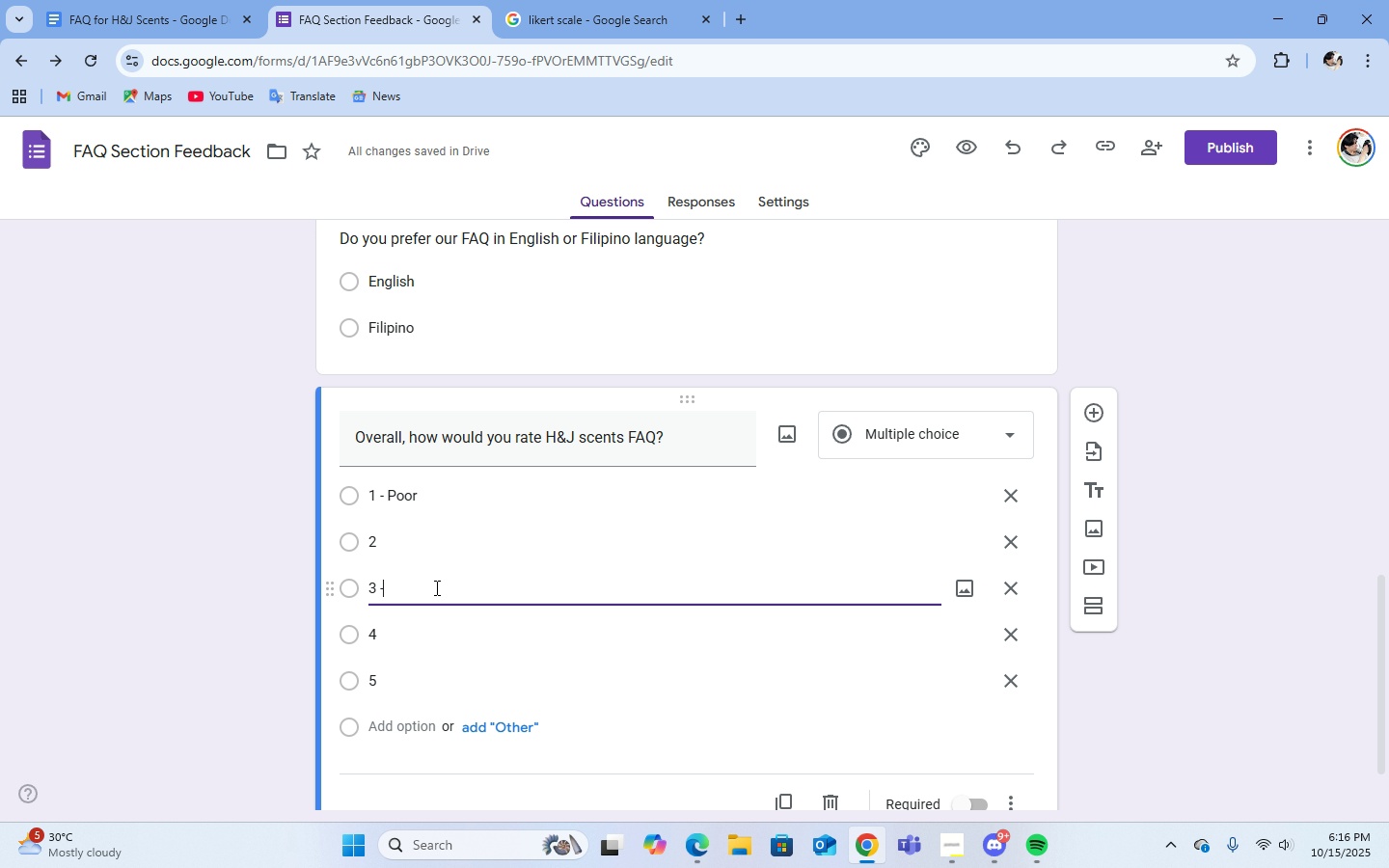 
key(Space)
 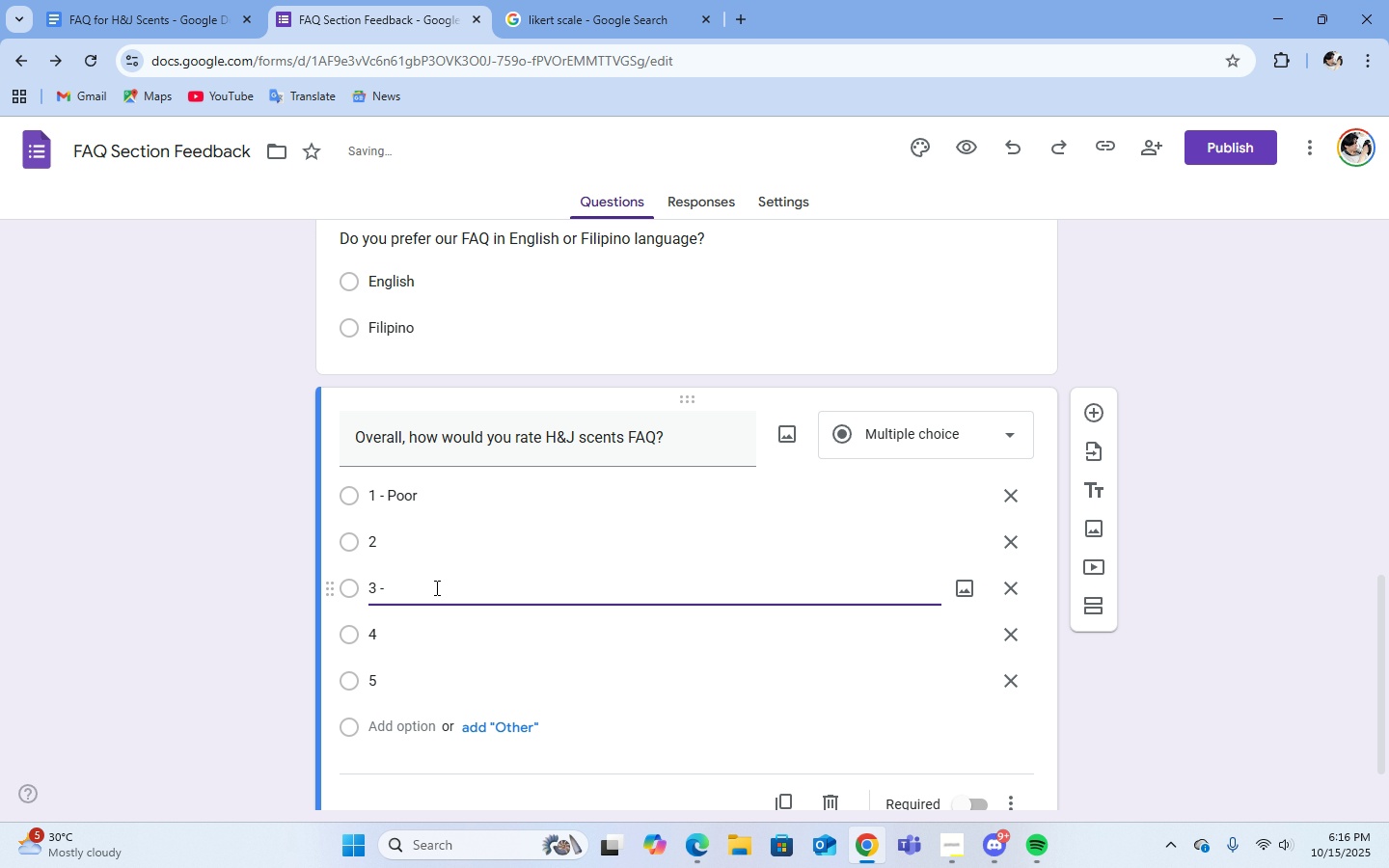 
left_click([422, 678])
 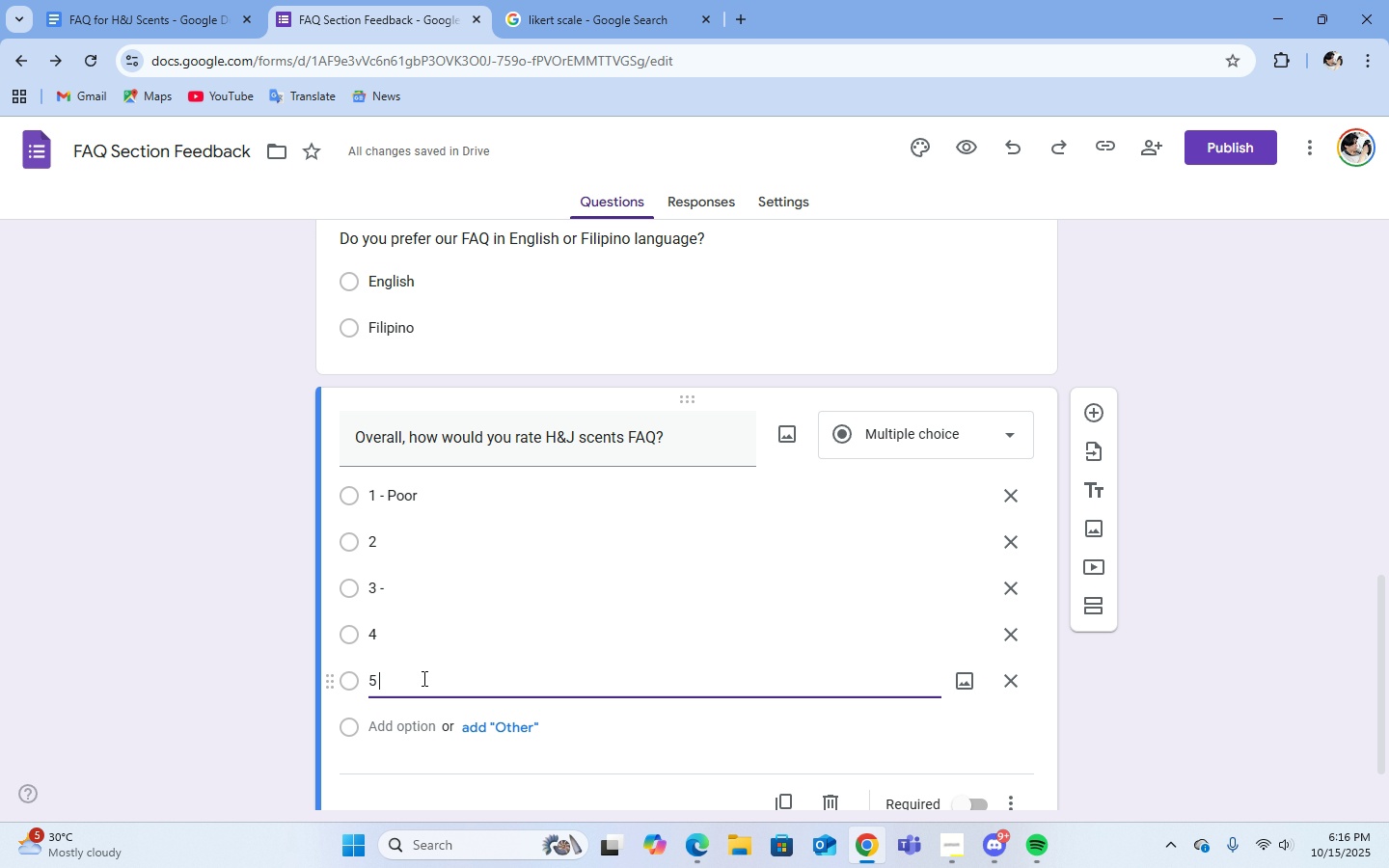 
left_click([422, 678])
 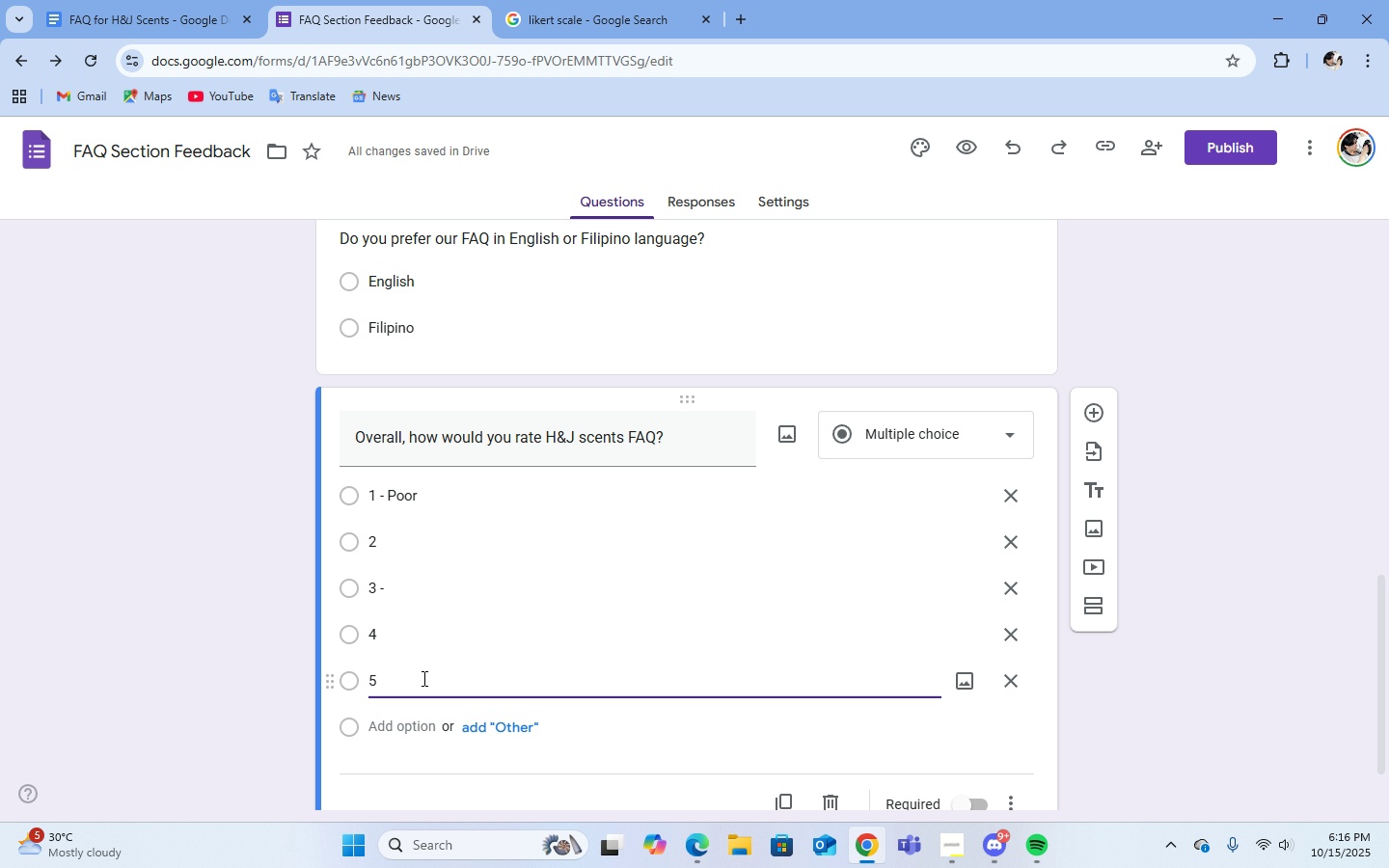 
type(- Excellent)
 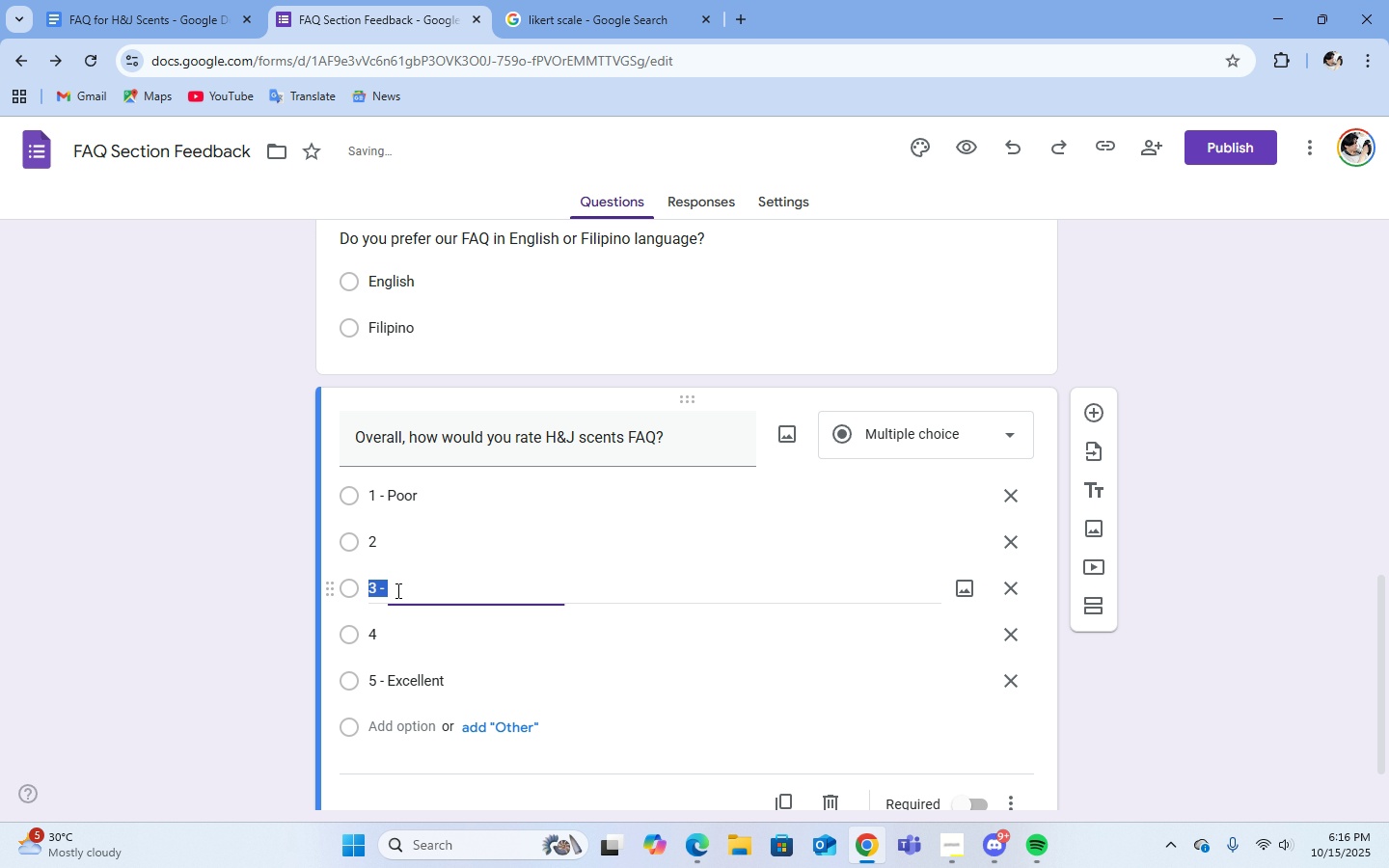 
double_click([396, 590])
 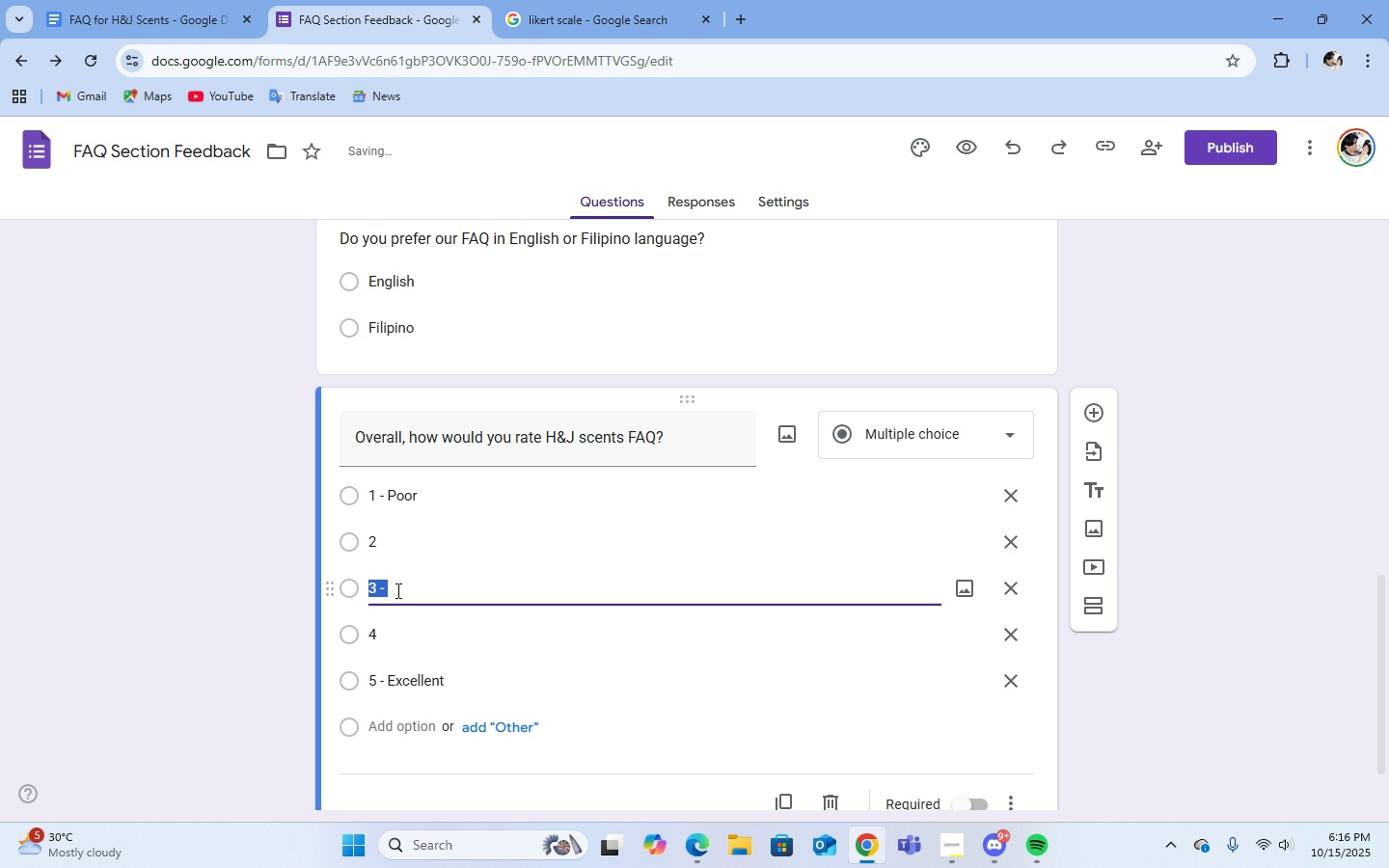 
left_click([396, 590])
 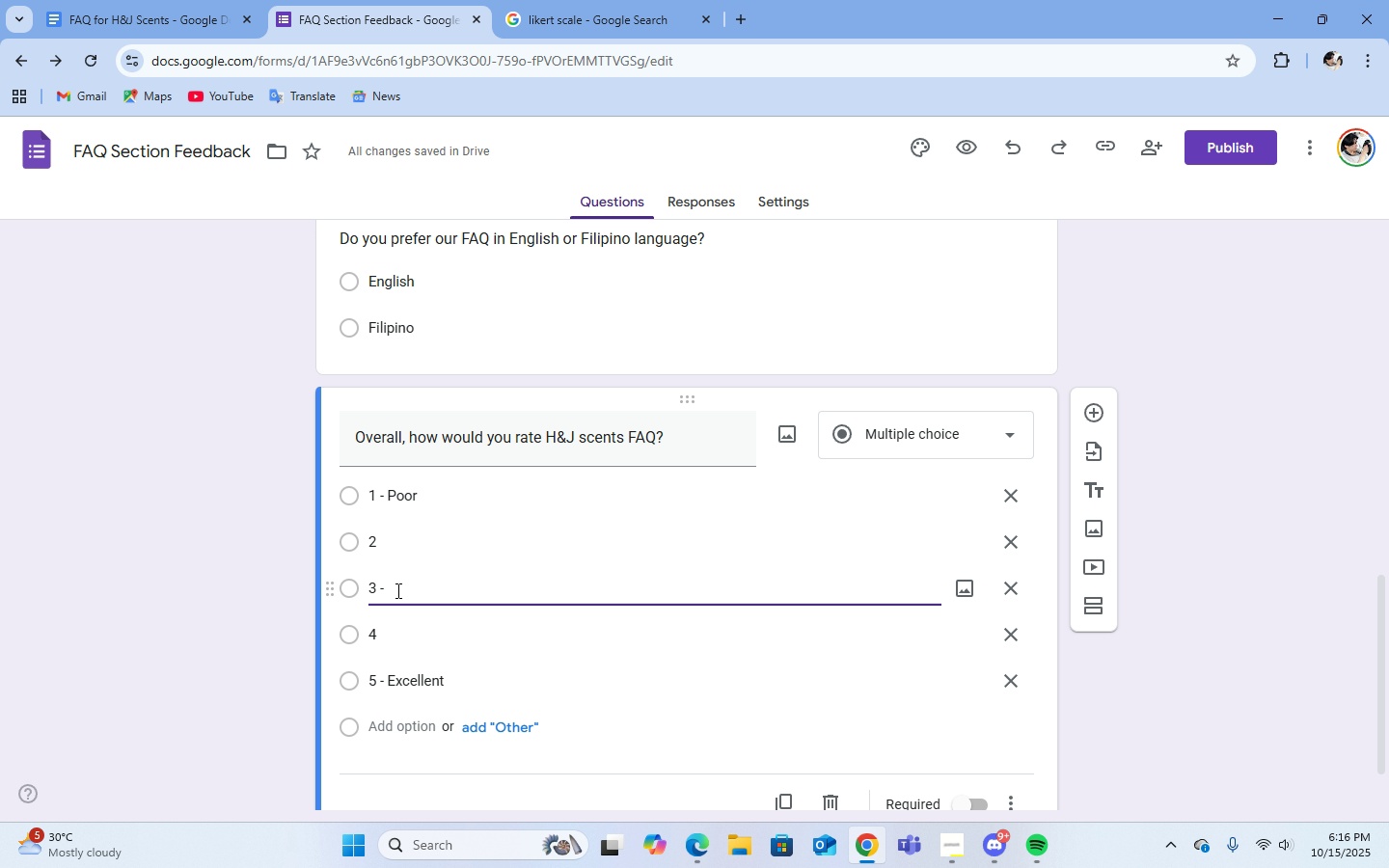 
type(Satisfactory)
 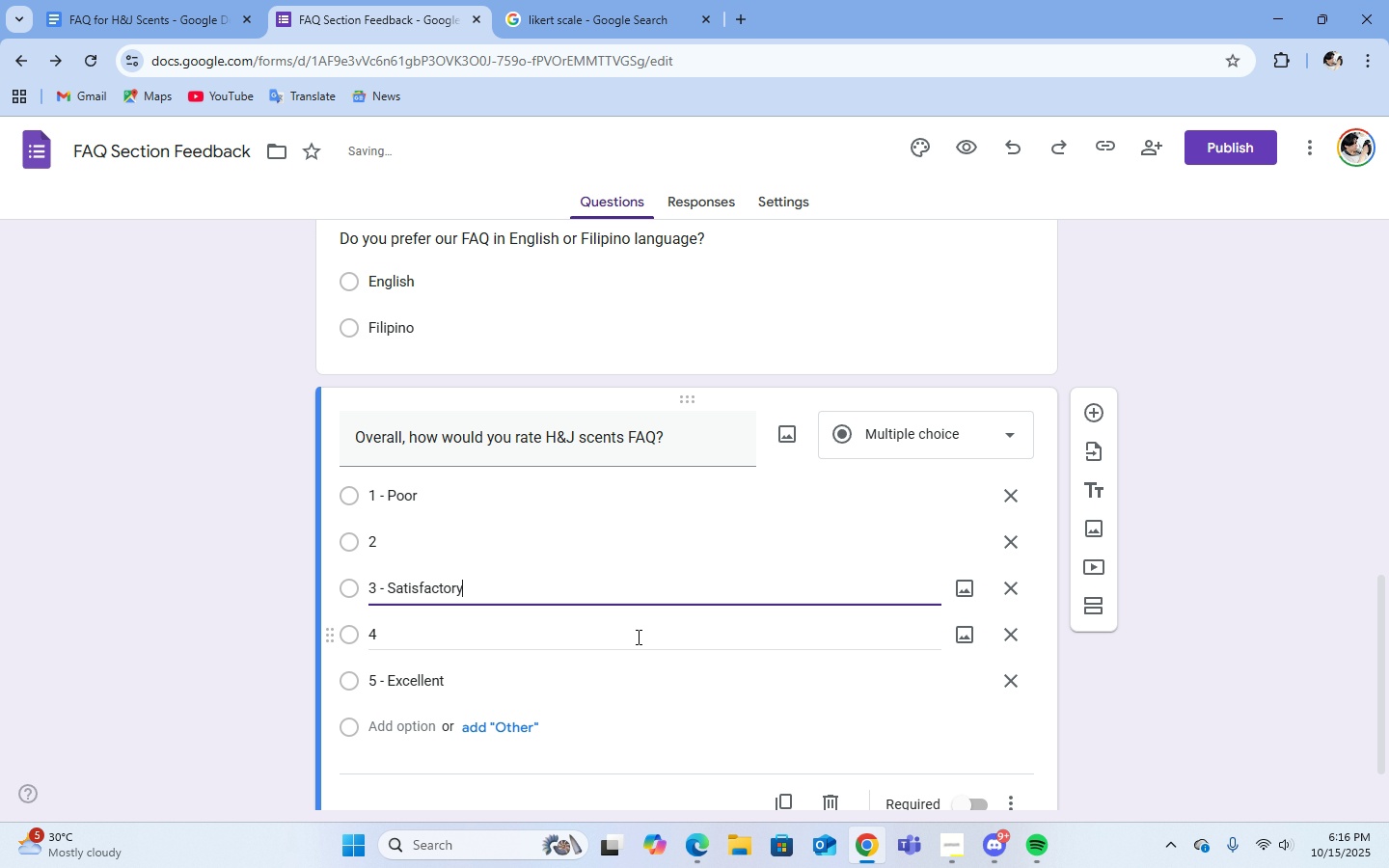 
scroll: coordinate [643, 632], scroll_direction: down, amount: 3.0
 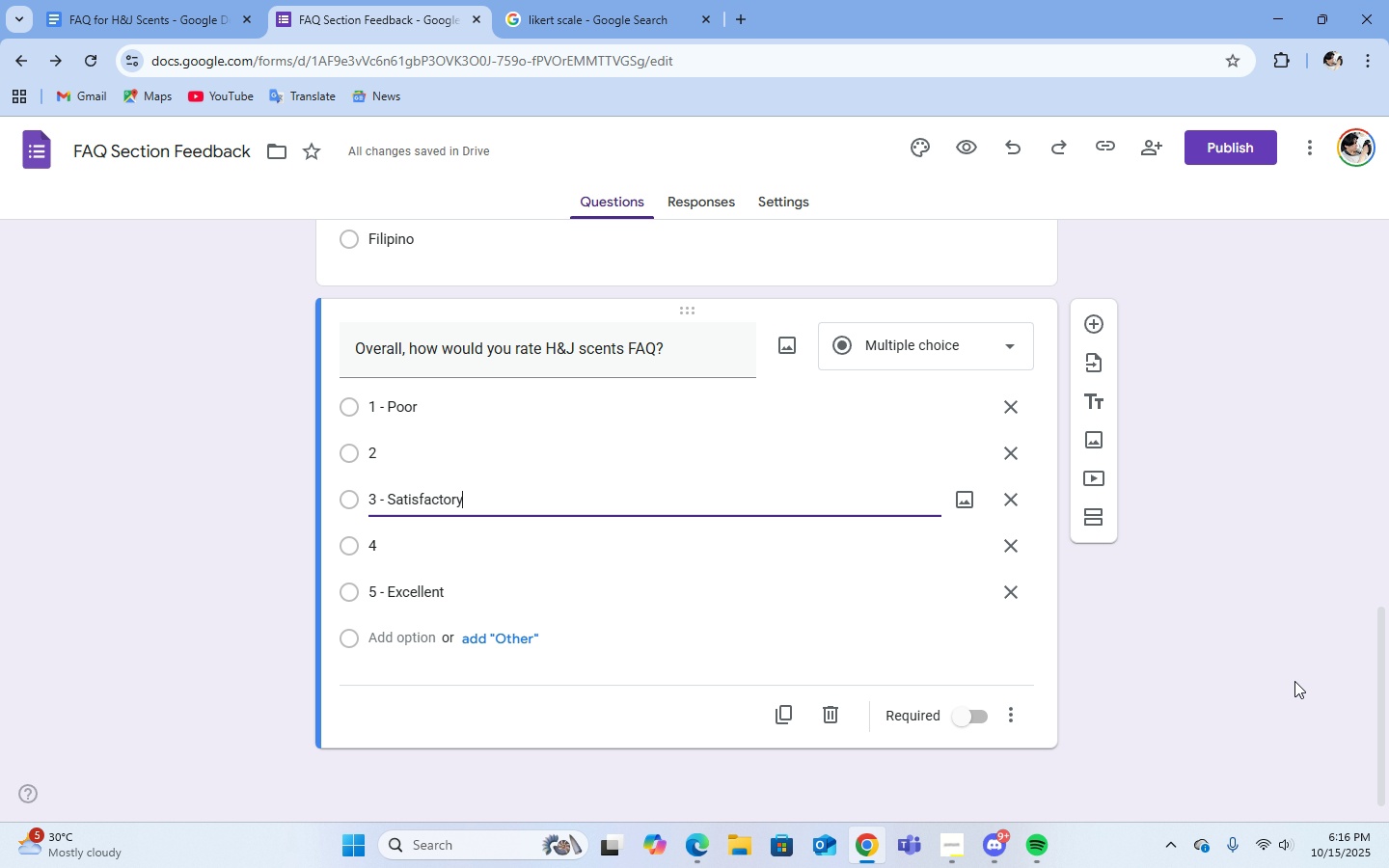 
scroll: coordinate [1284, 671], scroll_direction: up, amount: 5.0
 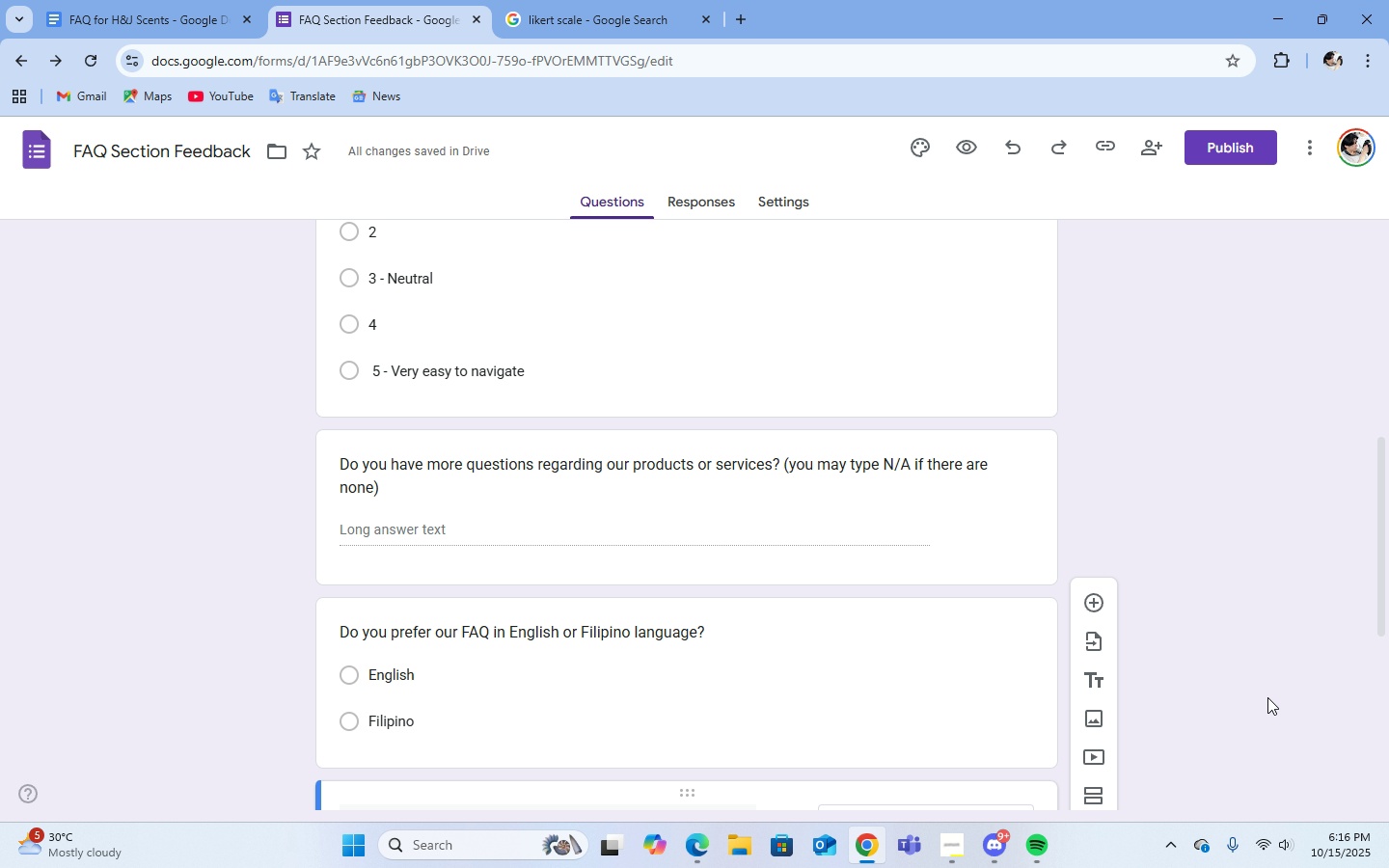 
scroll: coordinate [1269, 694], scroll_direction: down, amount: 10.0
 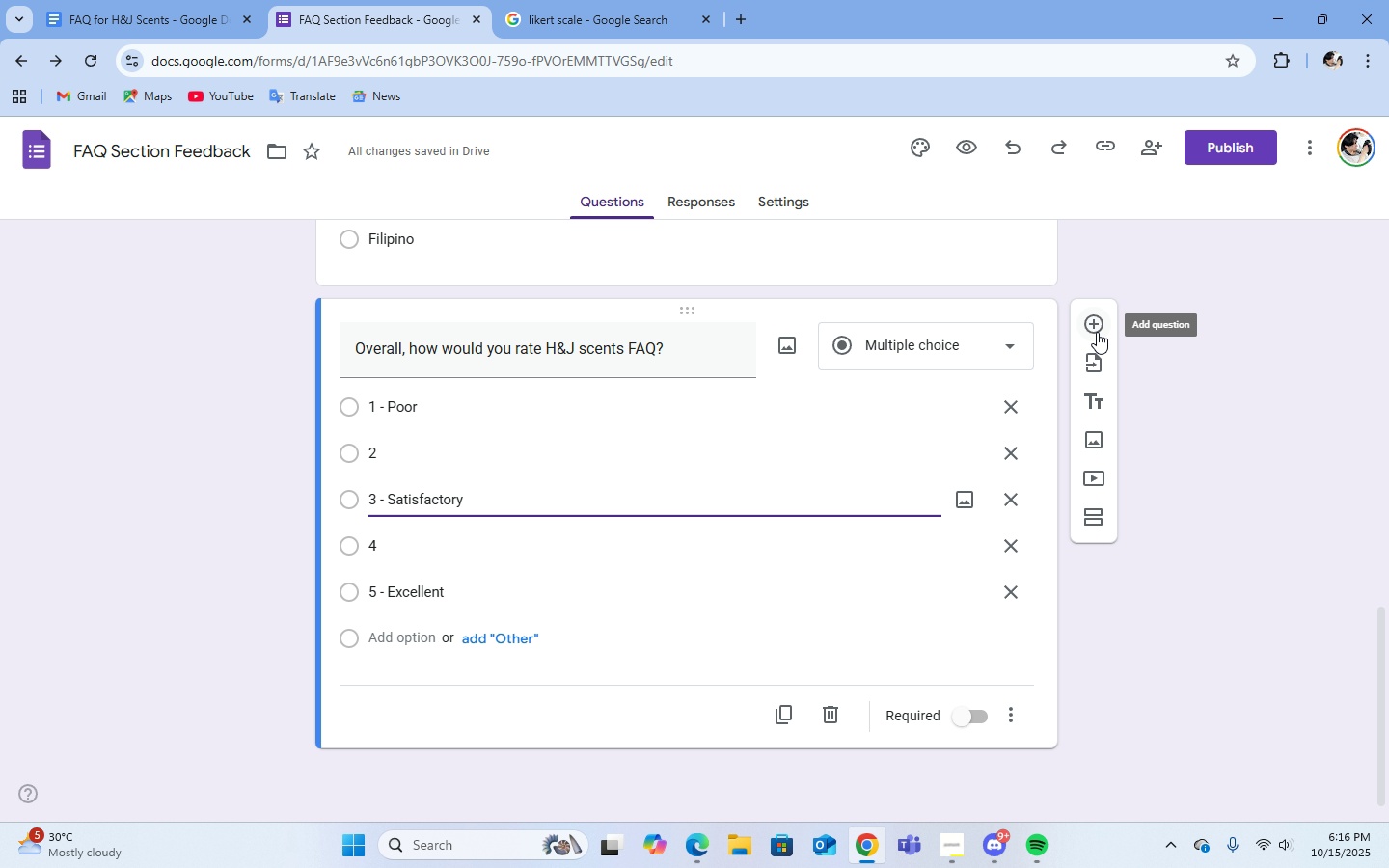 
left_click([1097, 332])
 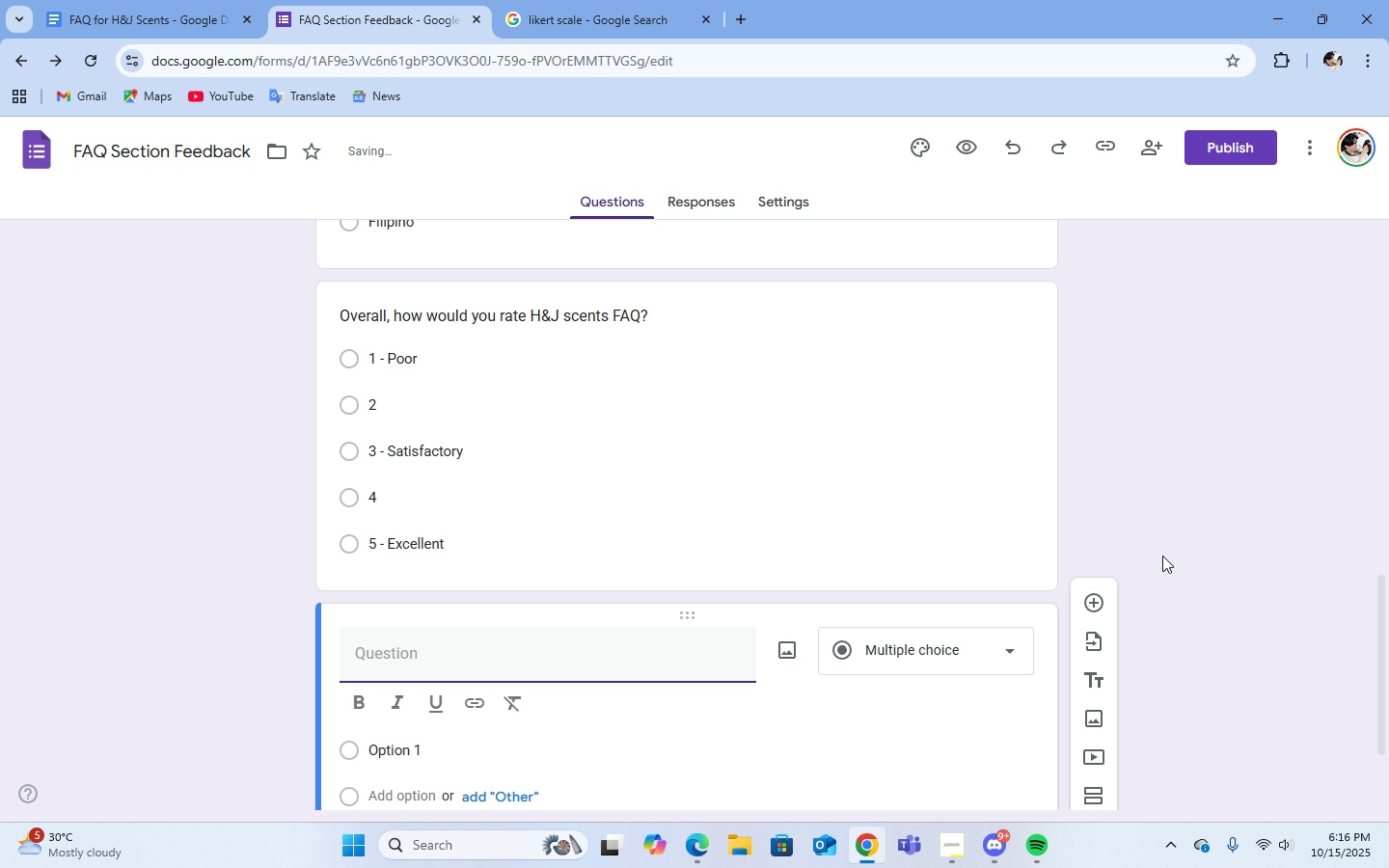 
scroll: coordinate [1140, 559], scroll_direction: down, amount: 1.0
 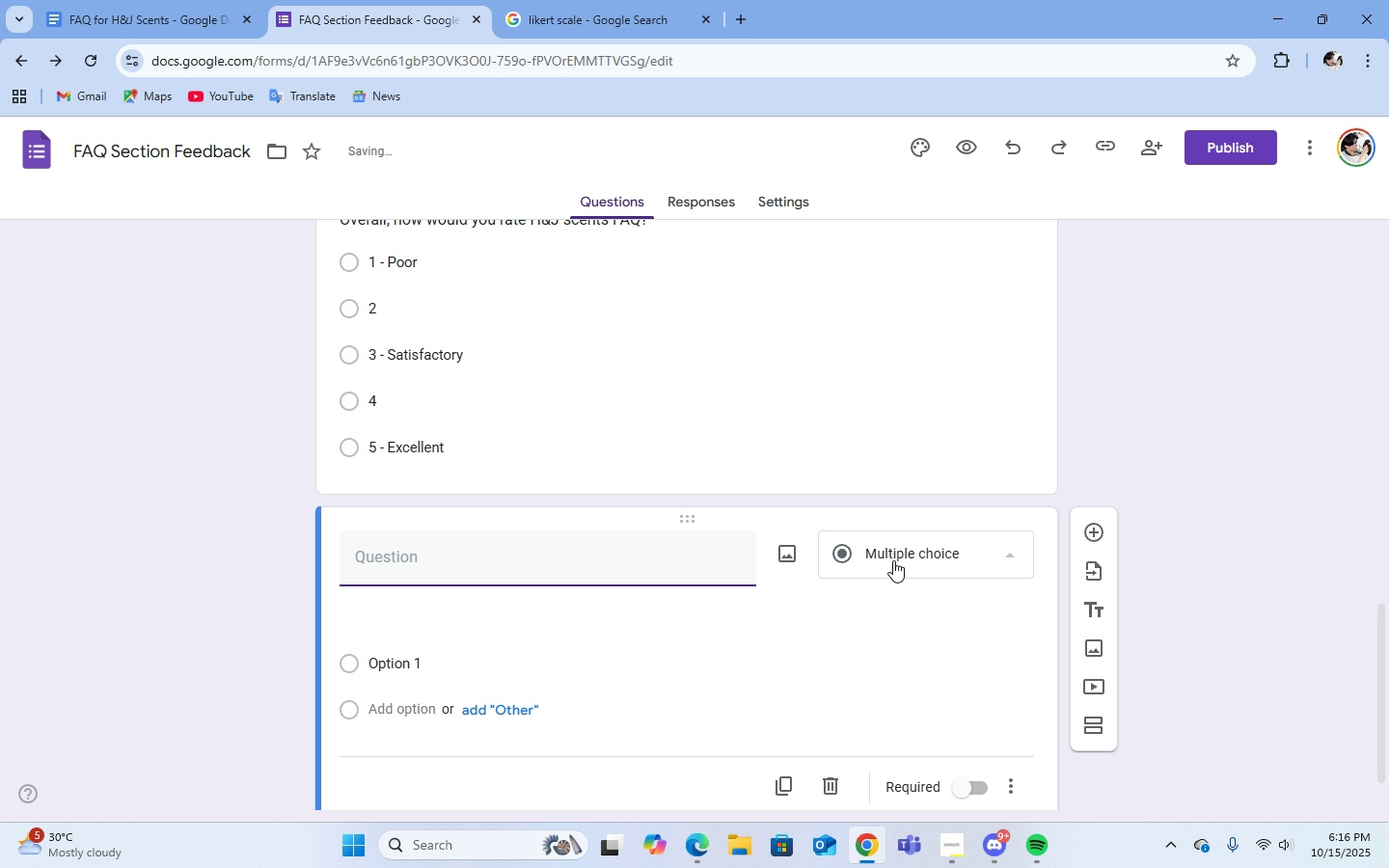 
left_click([893, 560])
 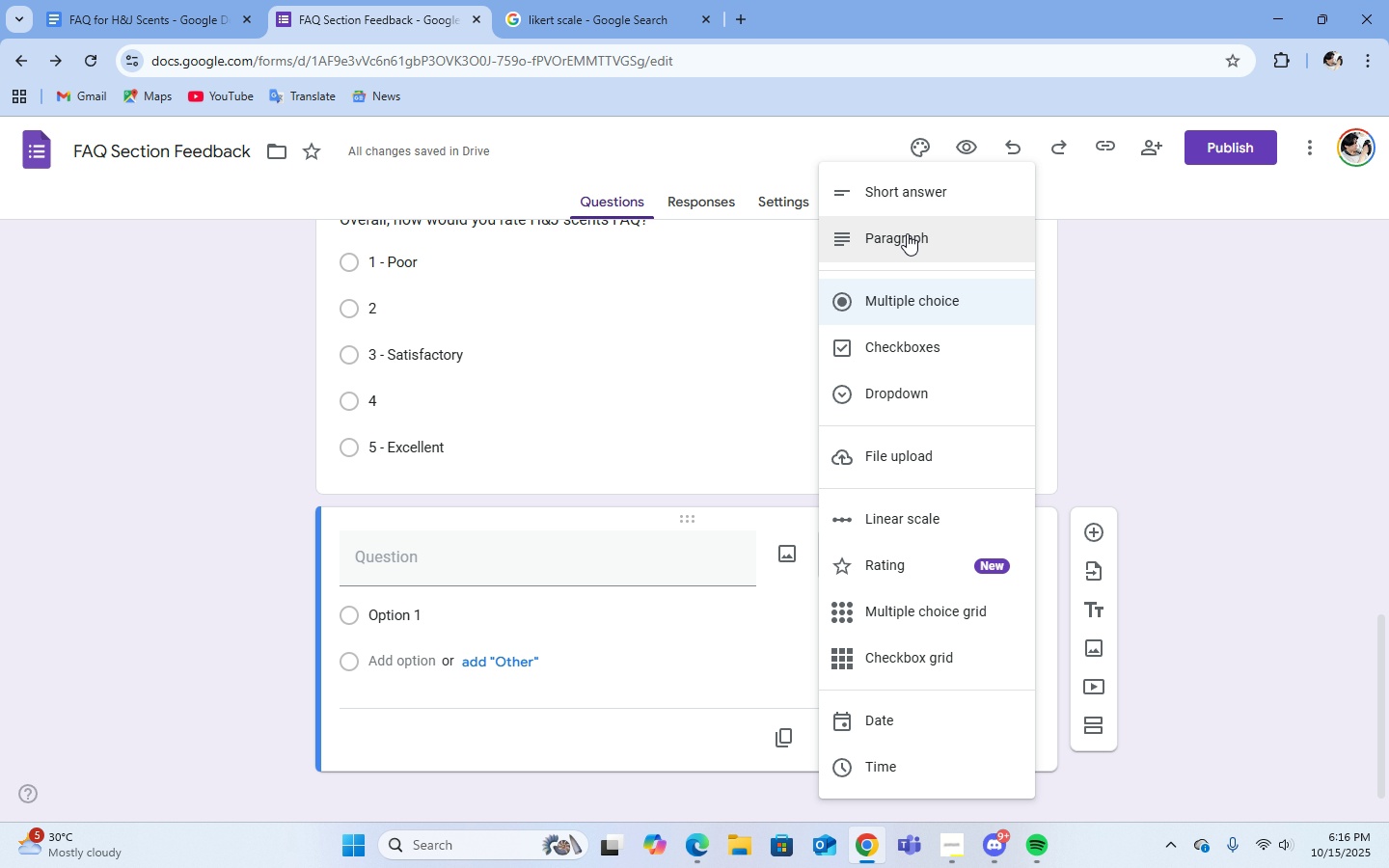 
left_click([907, 233])
 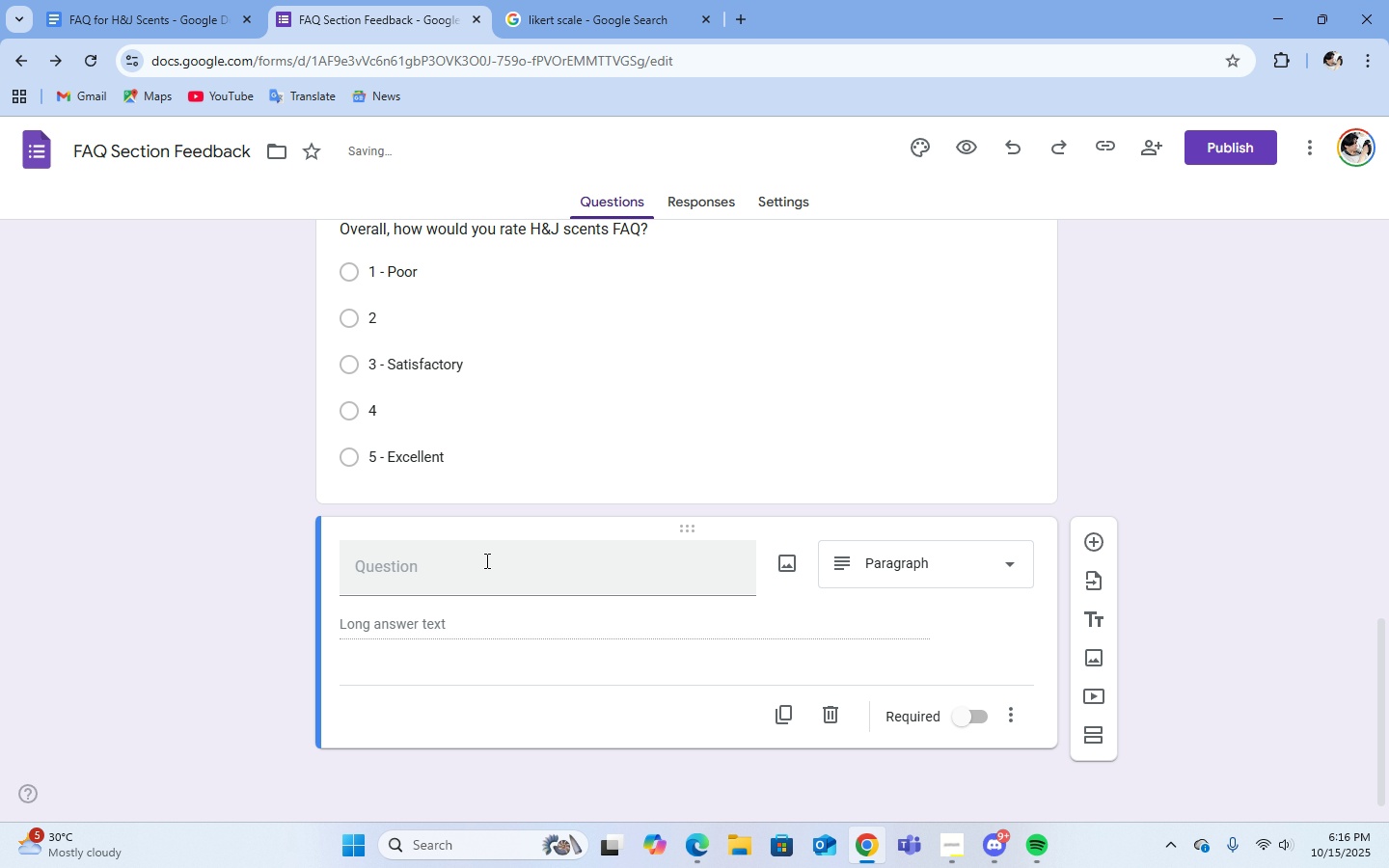 
left_click([485, 561])
 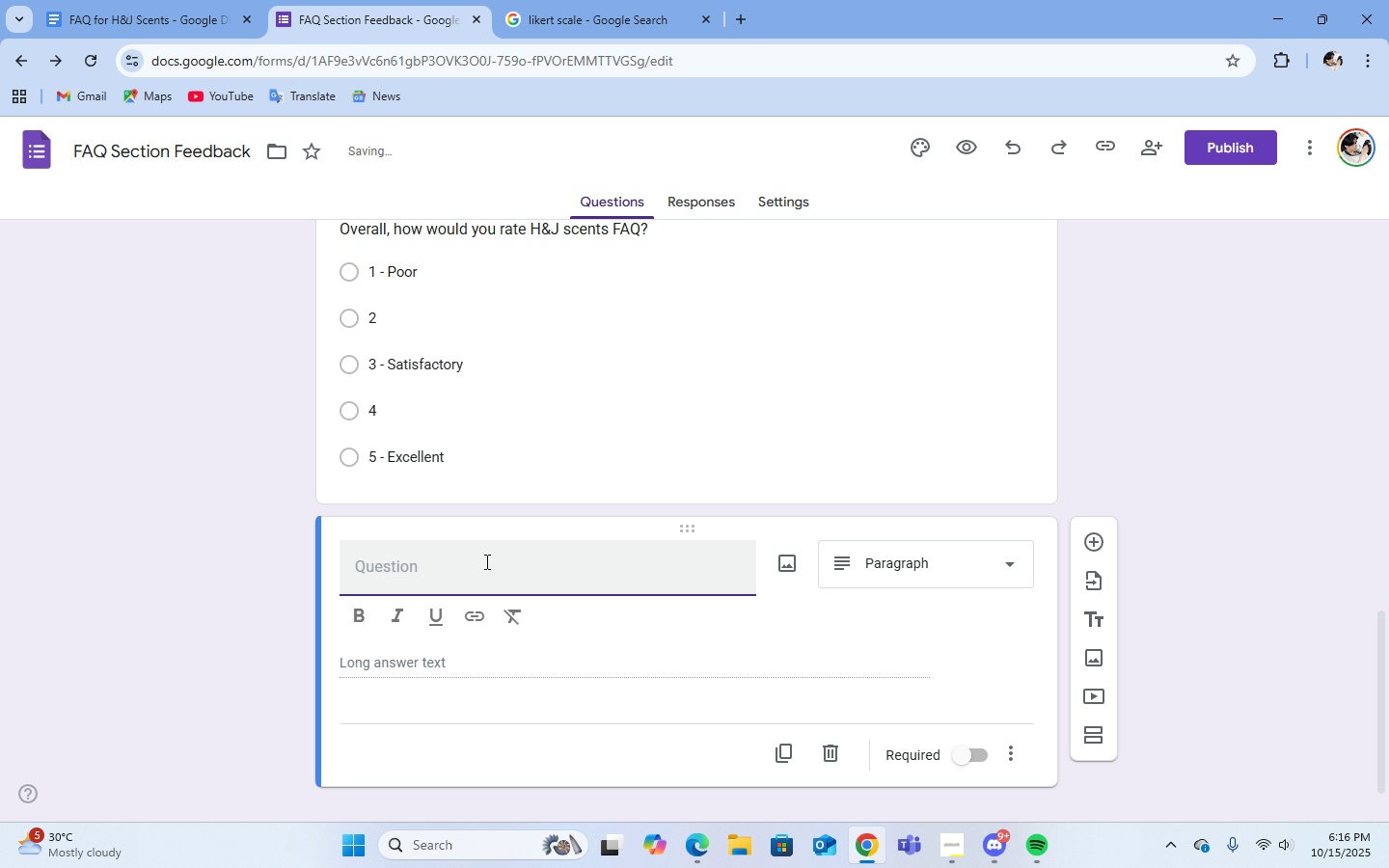 
type(Do you have any suggestions/ )
key(Backspace)
type(recommendations to improve our products and services? )
 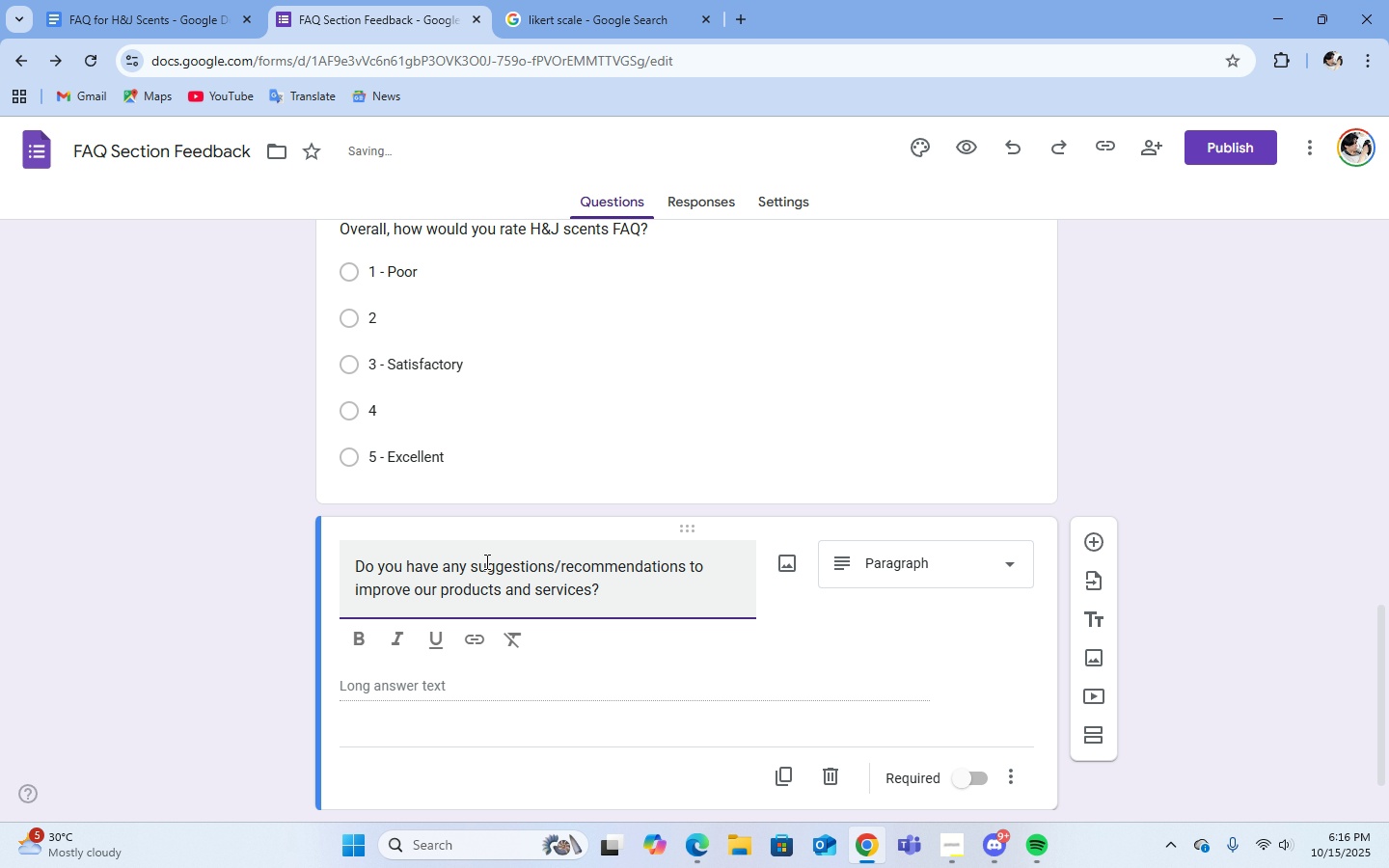 
wait(7.05)
 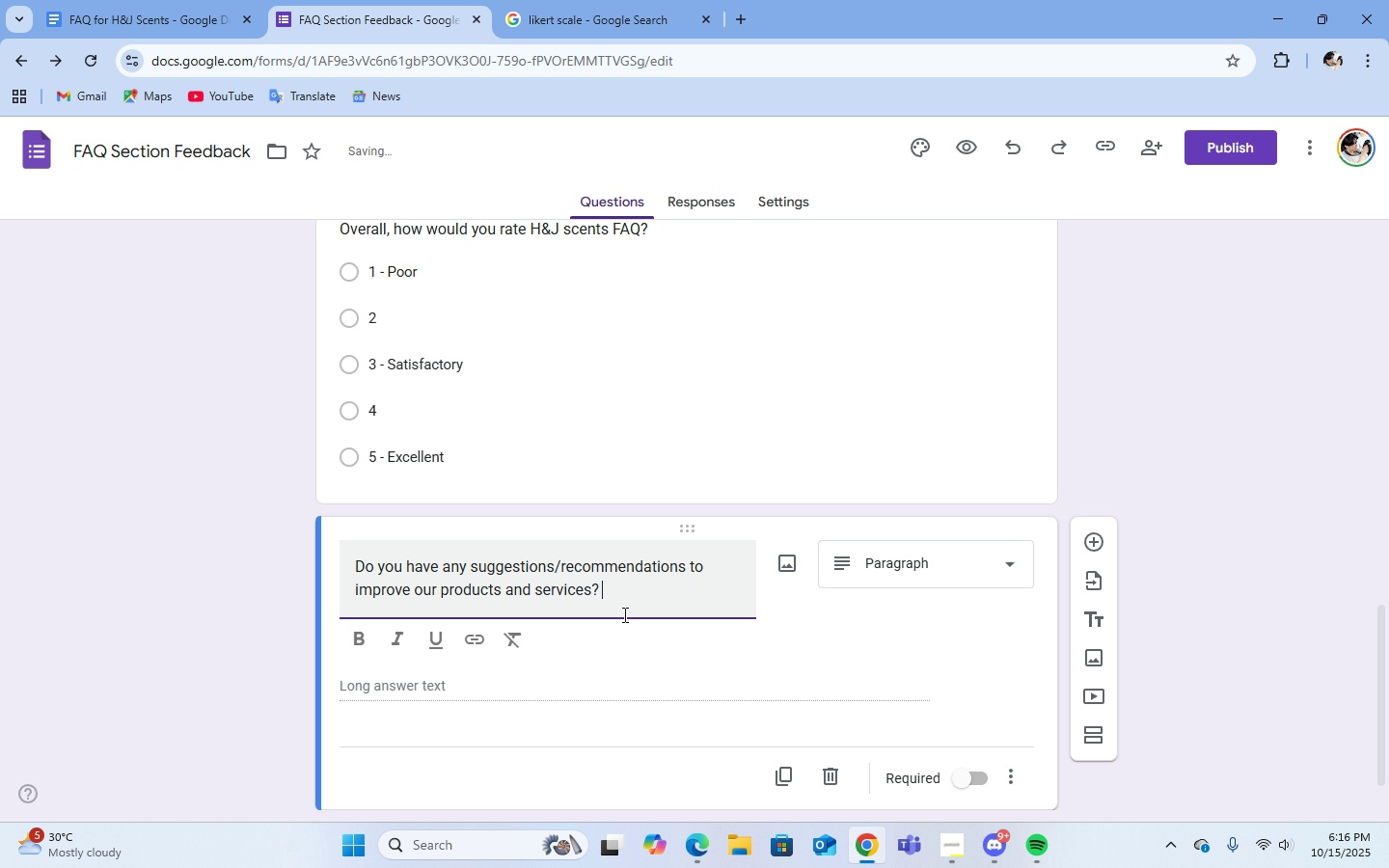 
type((Y)
key(Backspace)
type(you my type N/A if none))
 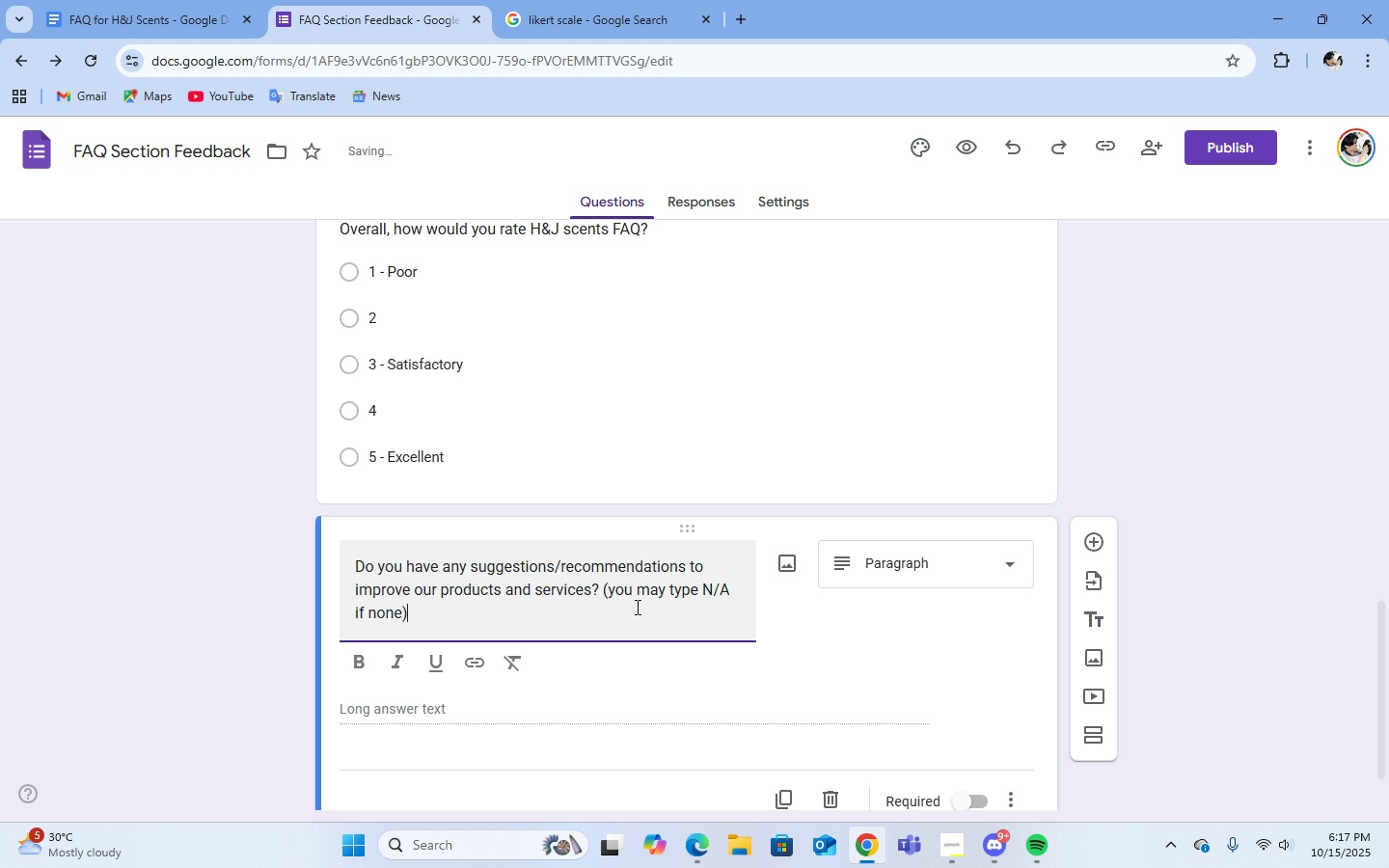 
scroll: coordinate [636, 607], scroll_direction: up, amount: 6.0
 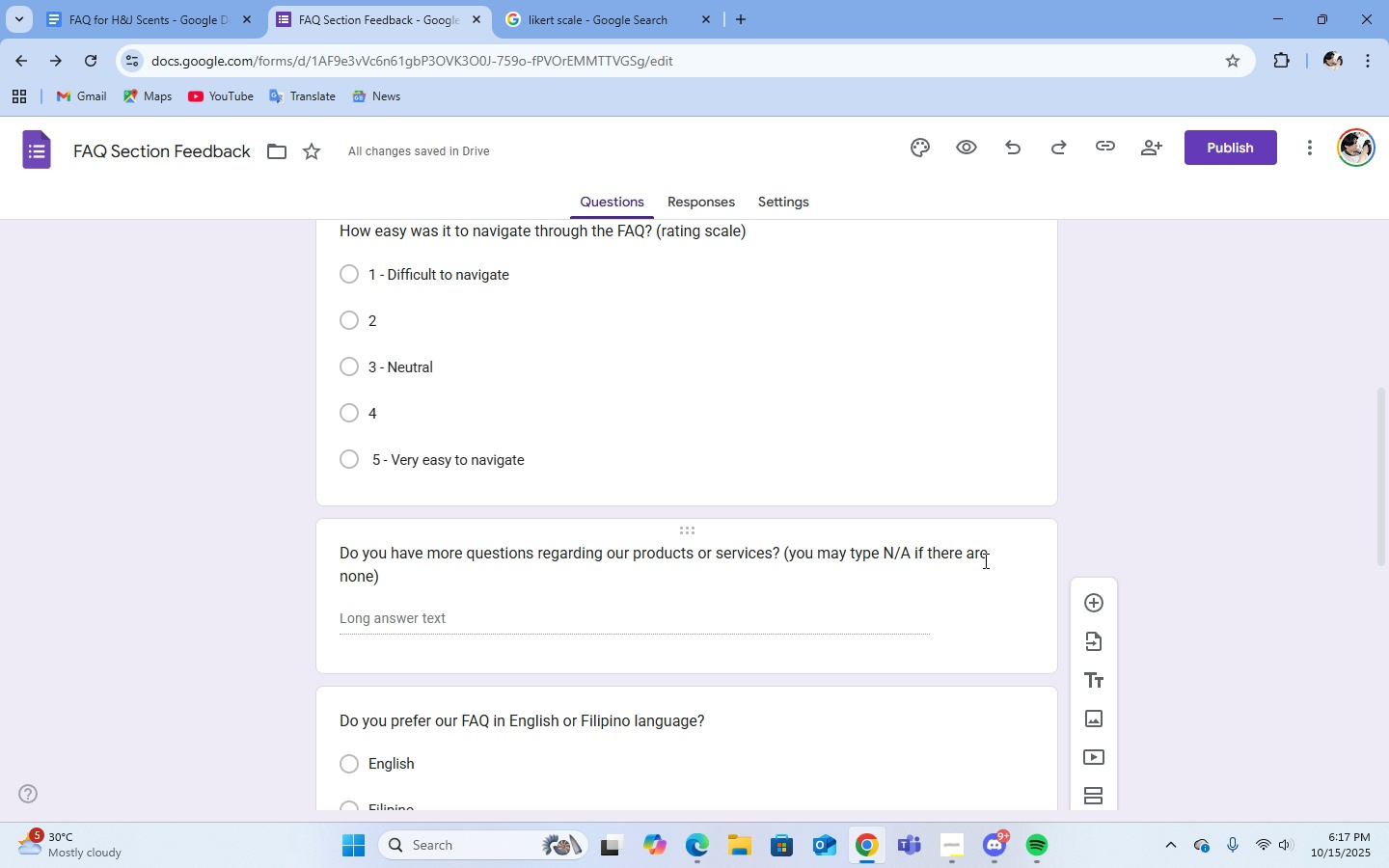 
left_click([987, 557])
 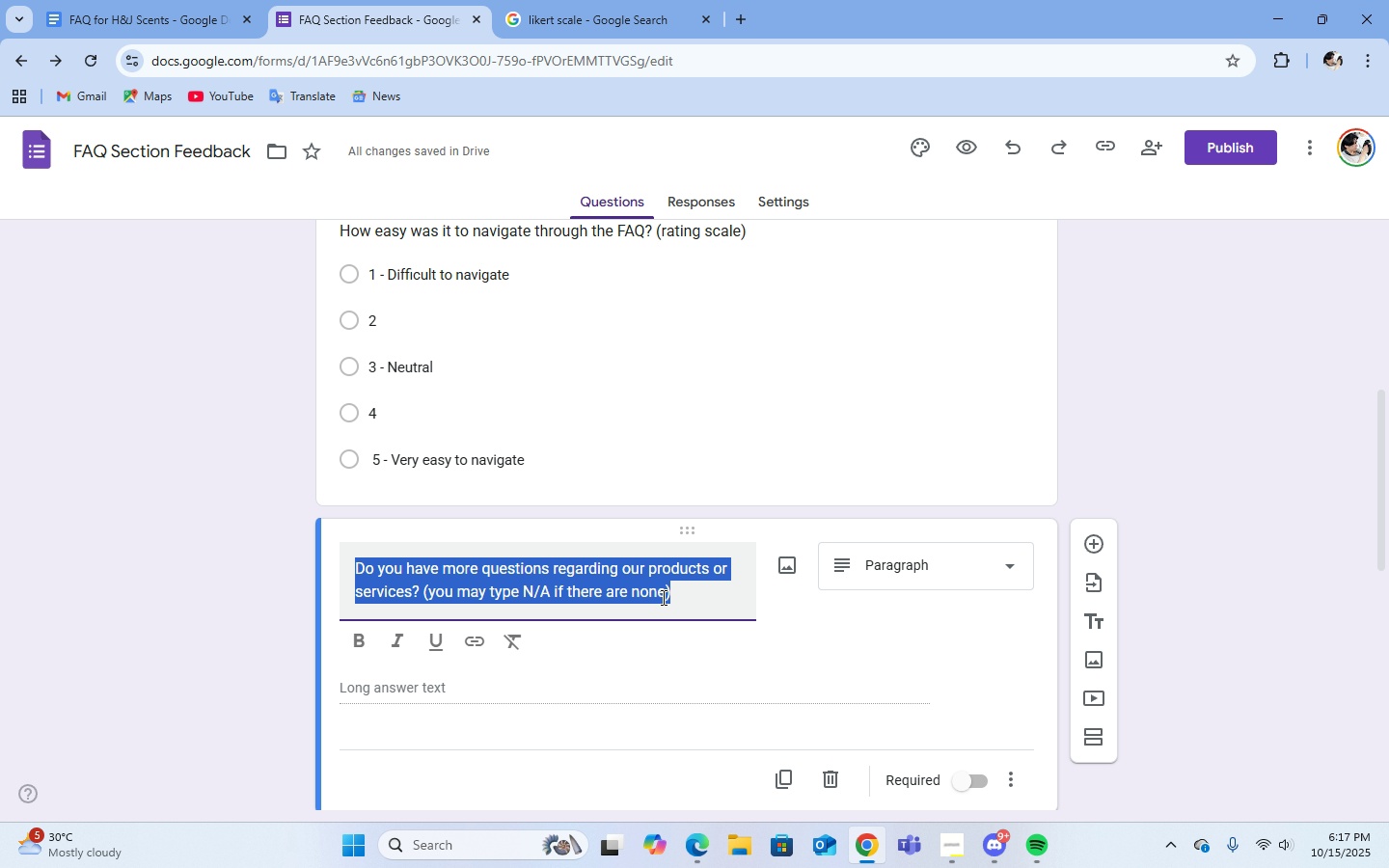 
scroll: coordinate [720, 602], scroll_direction: down, amount: 10.0
 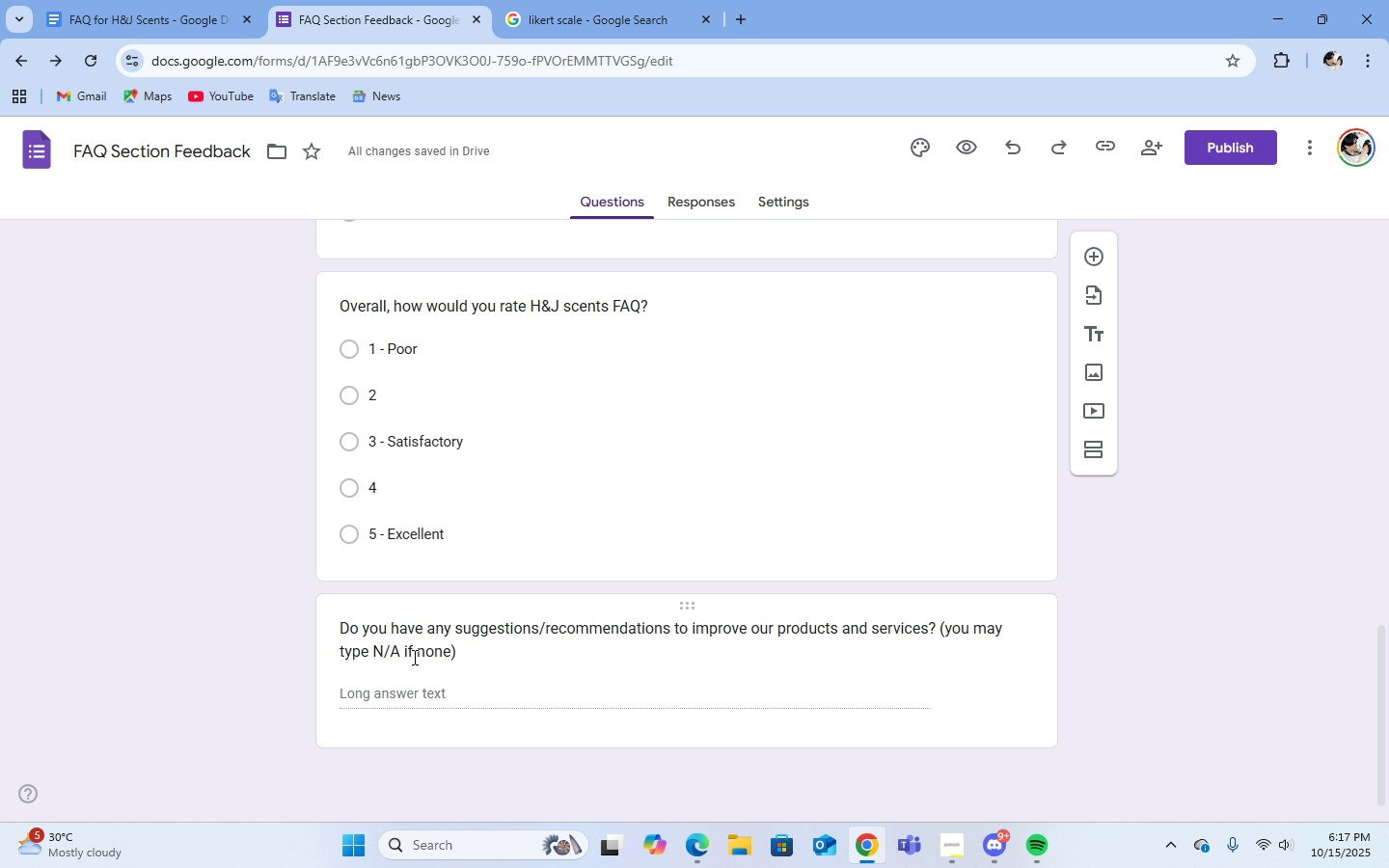 
left_click([415, 657])
 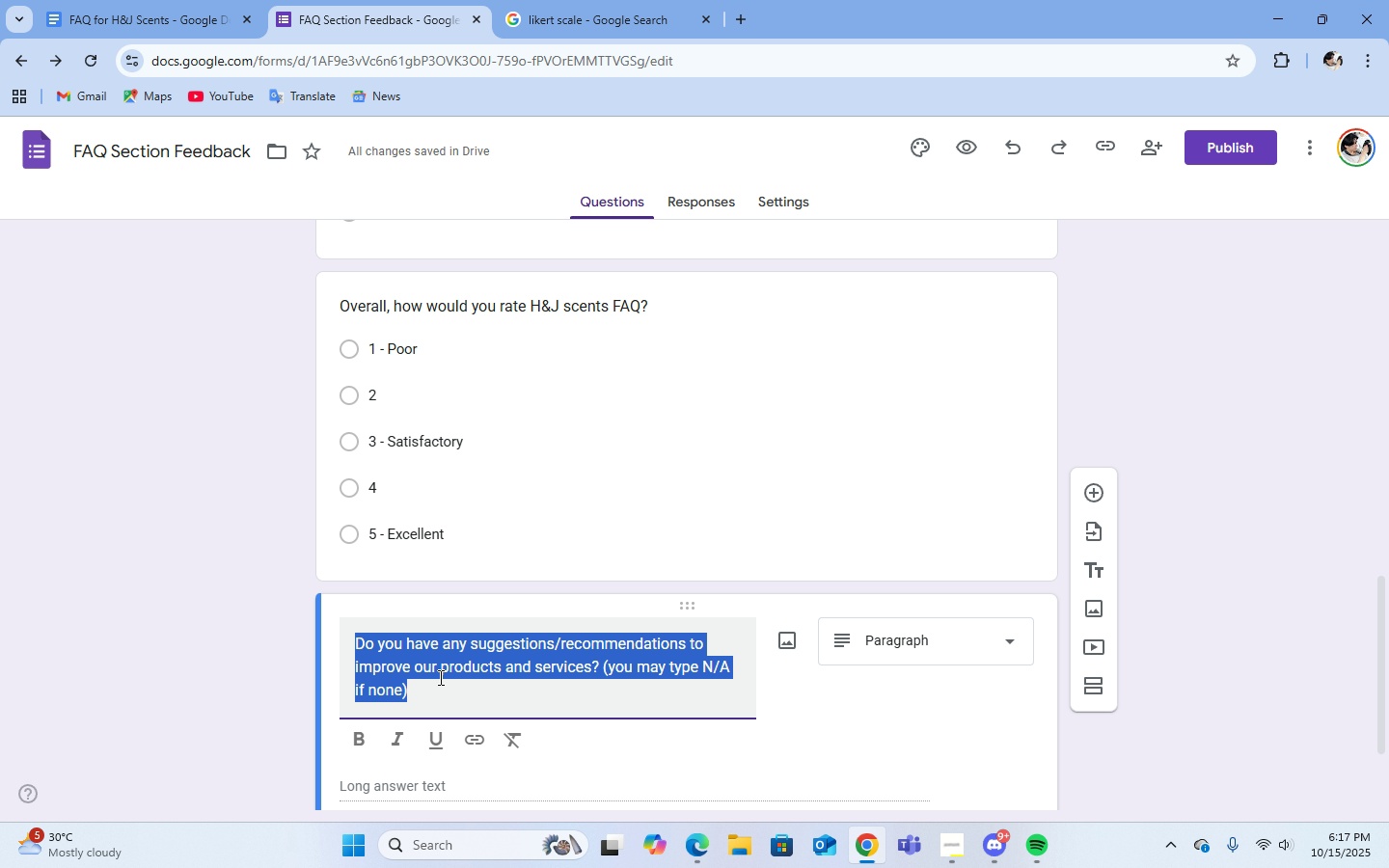 
left_click([439, 677])
 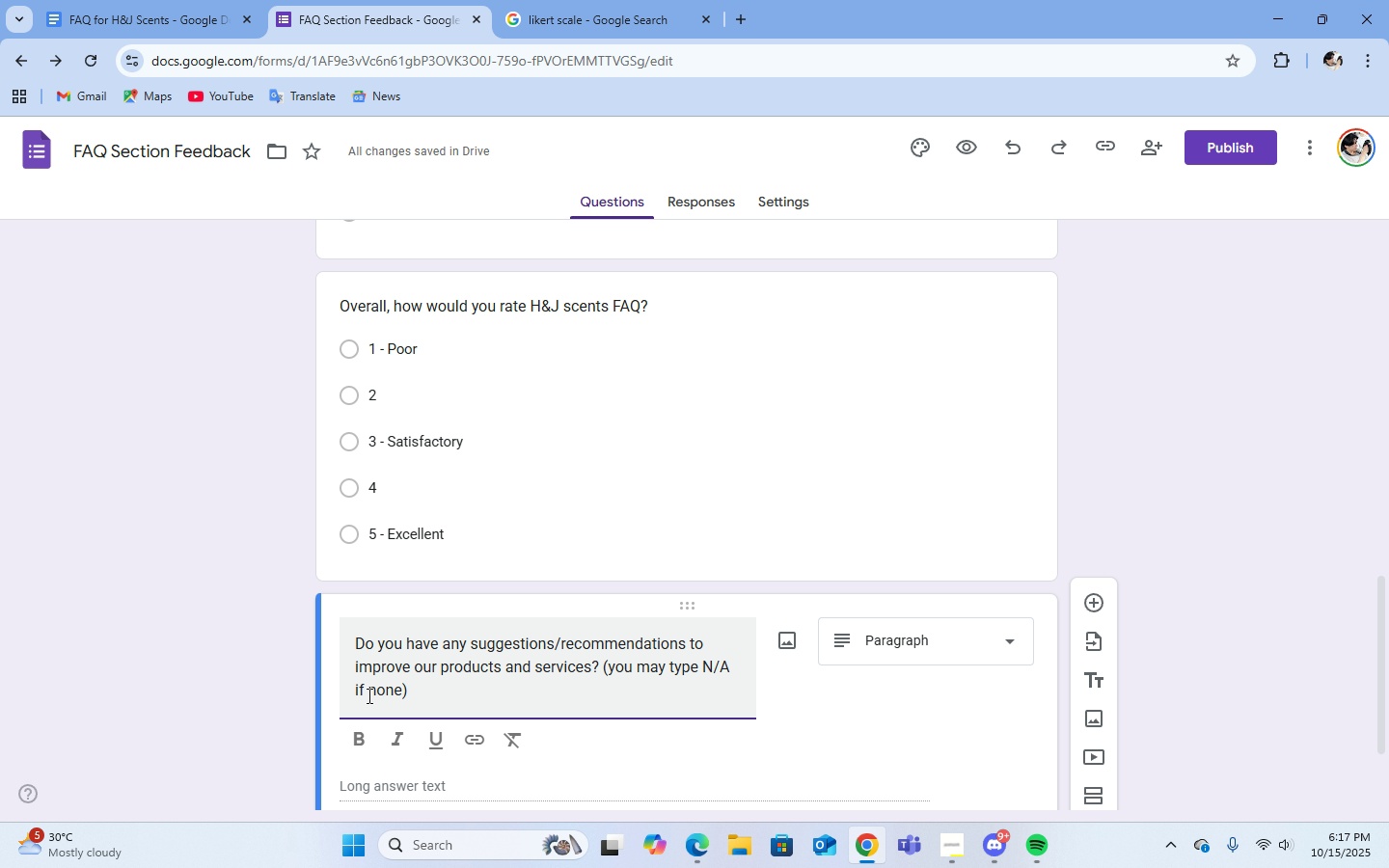 
double_click([368, 694])
 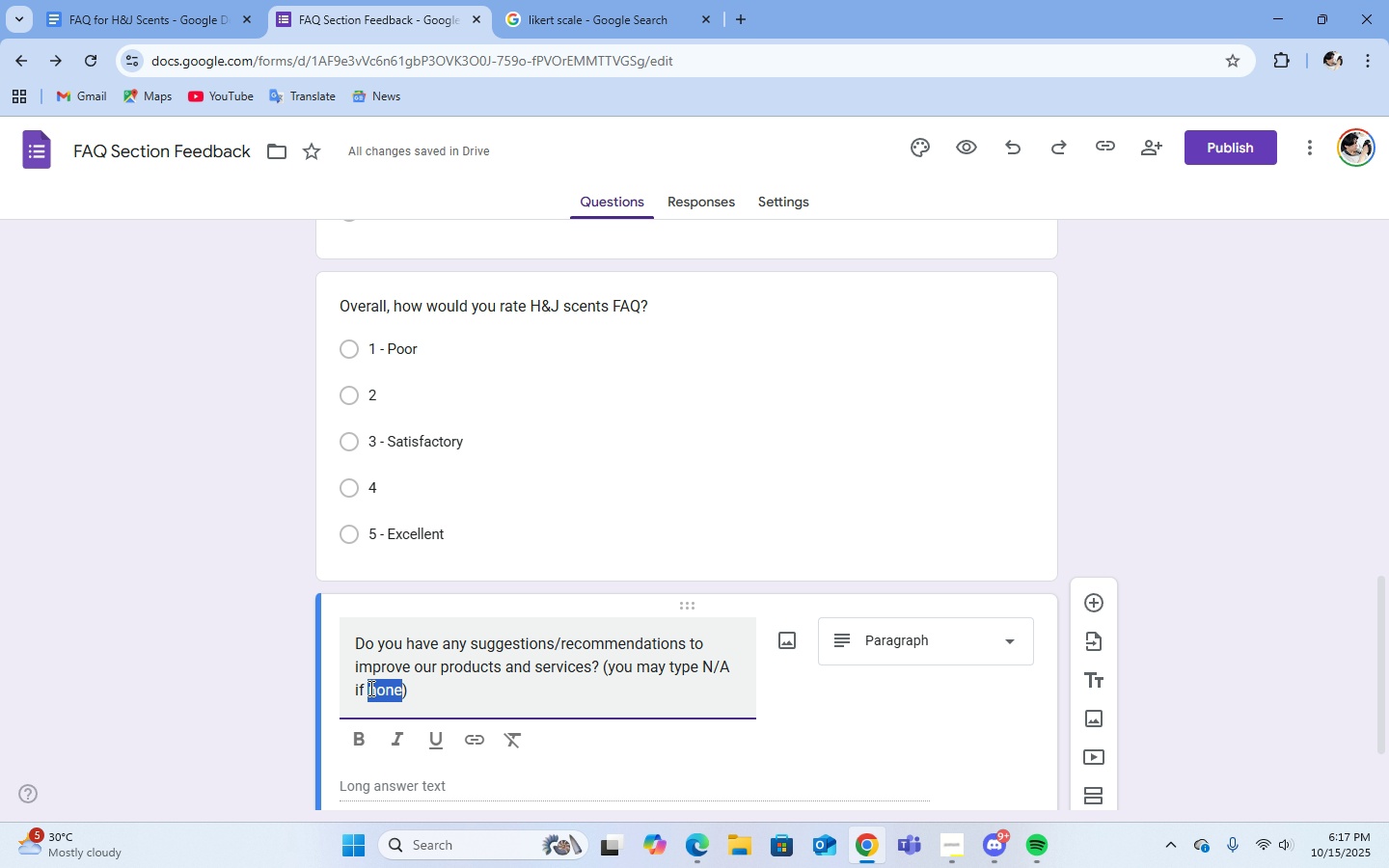 
left_click([370, 686])
 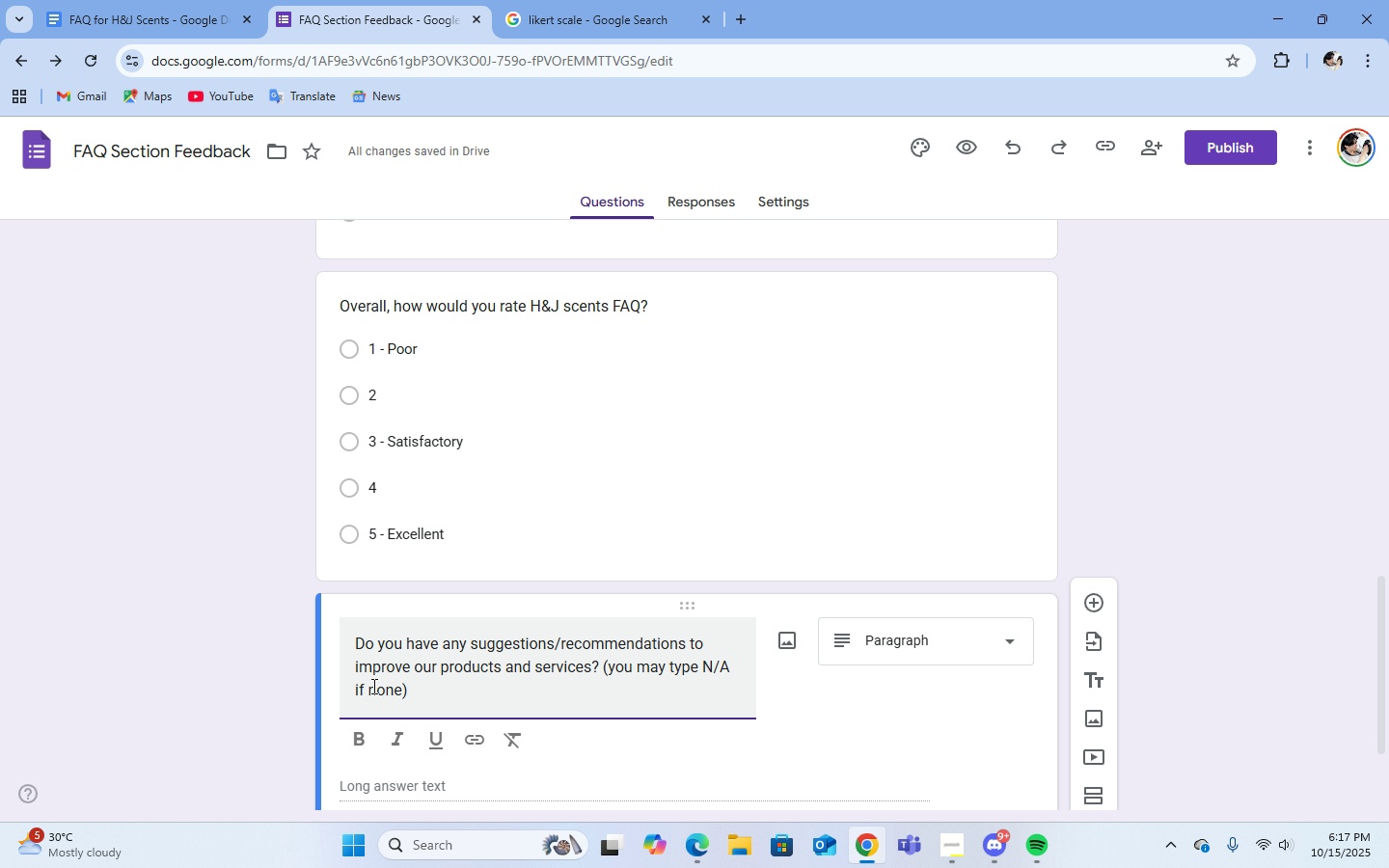 
type(there are )
 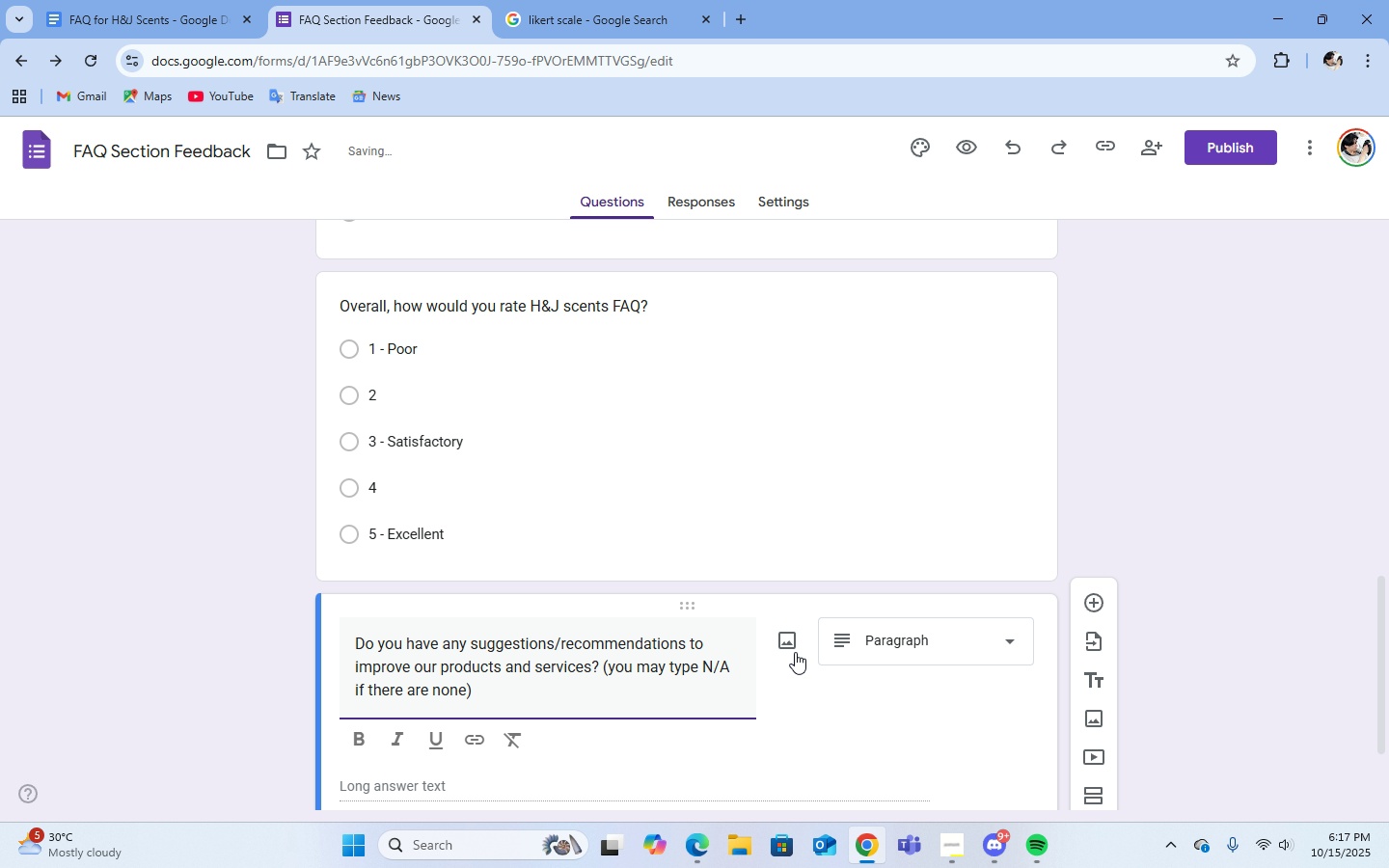 
scroll: coordinate [799, 672], scroll_direction: down, amount: 4.0
 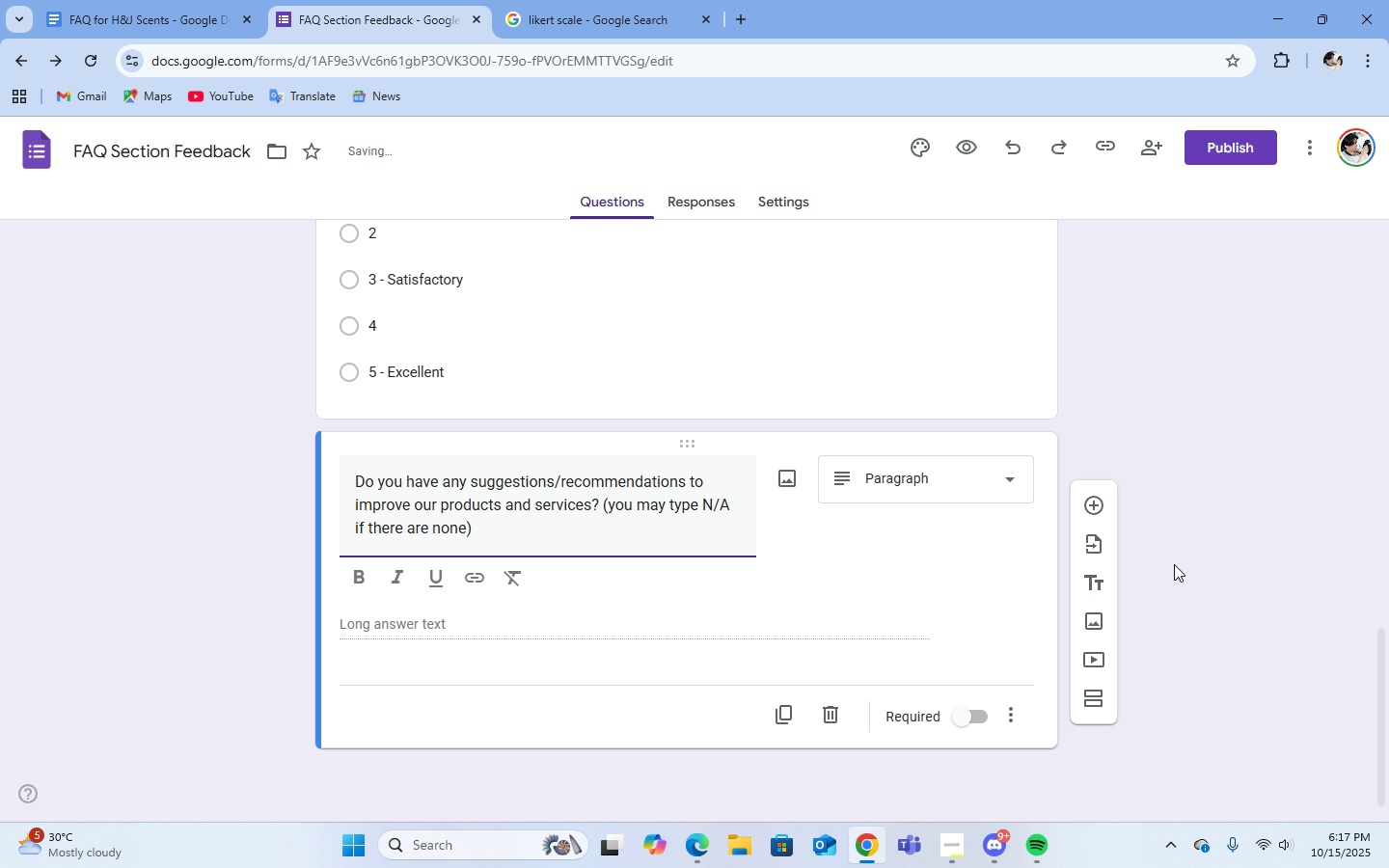 
scroll: coordinate [1202, 602], scroll_direction: up, amount: 22.0
 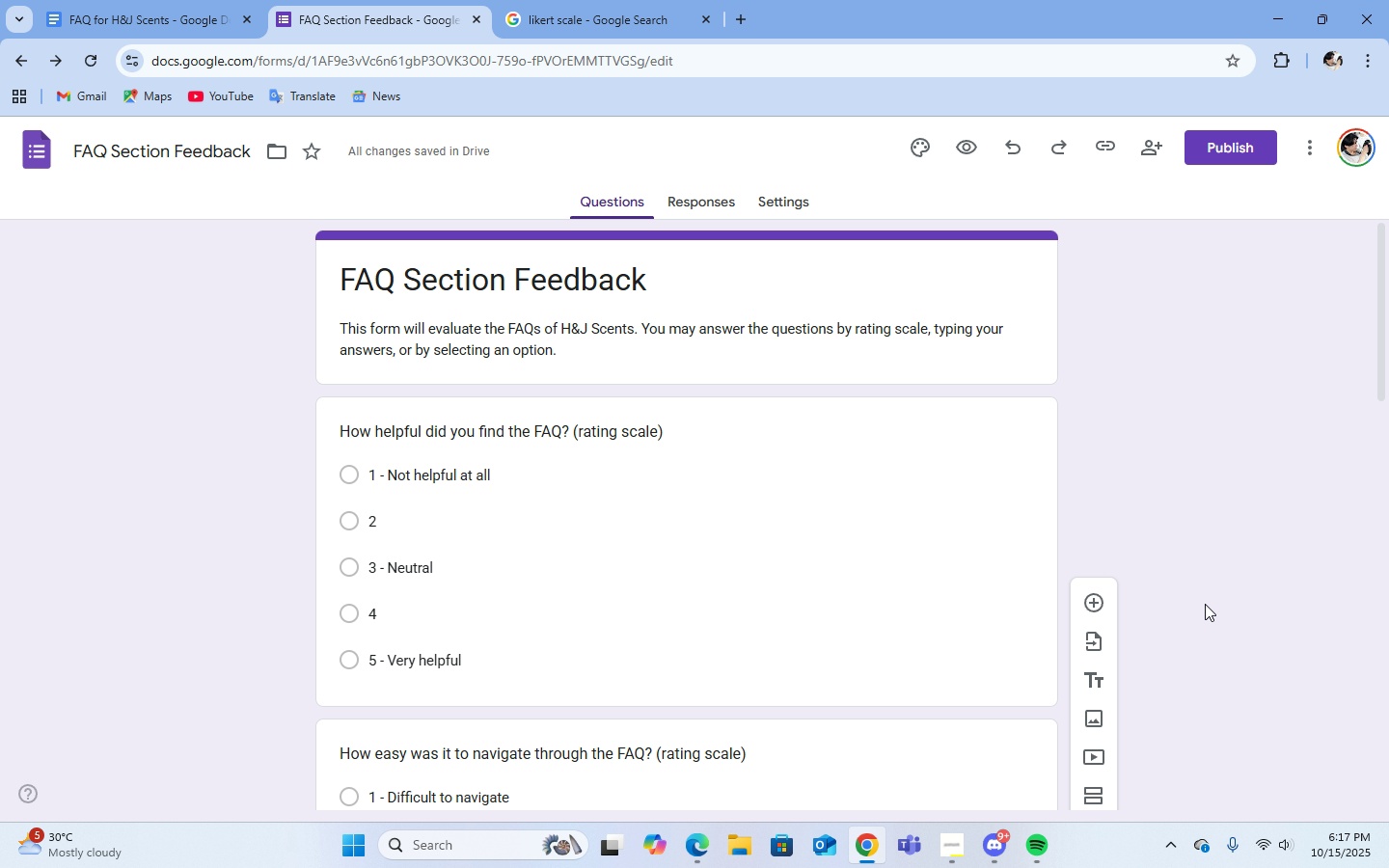 
mouse_move([1220, 580])